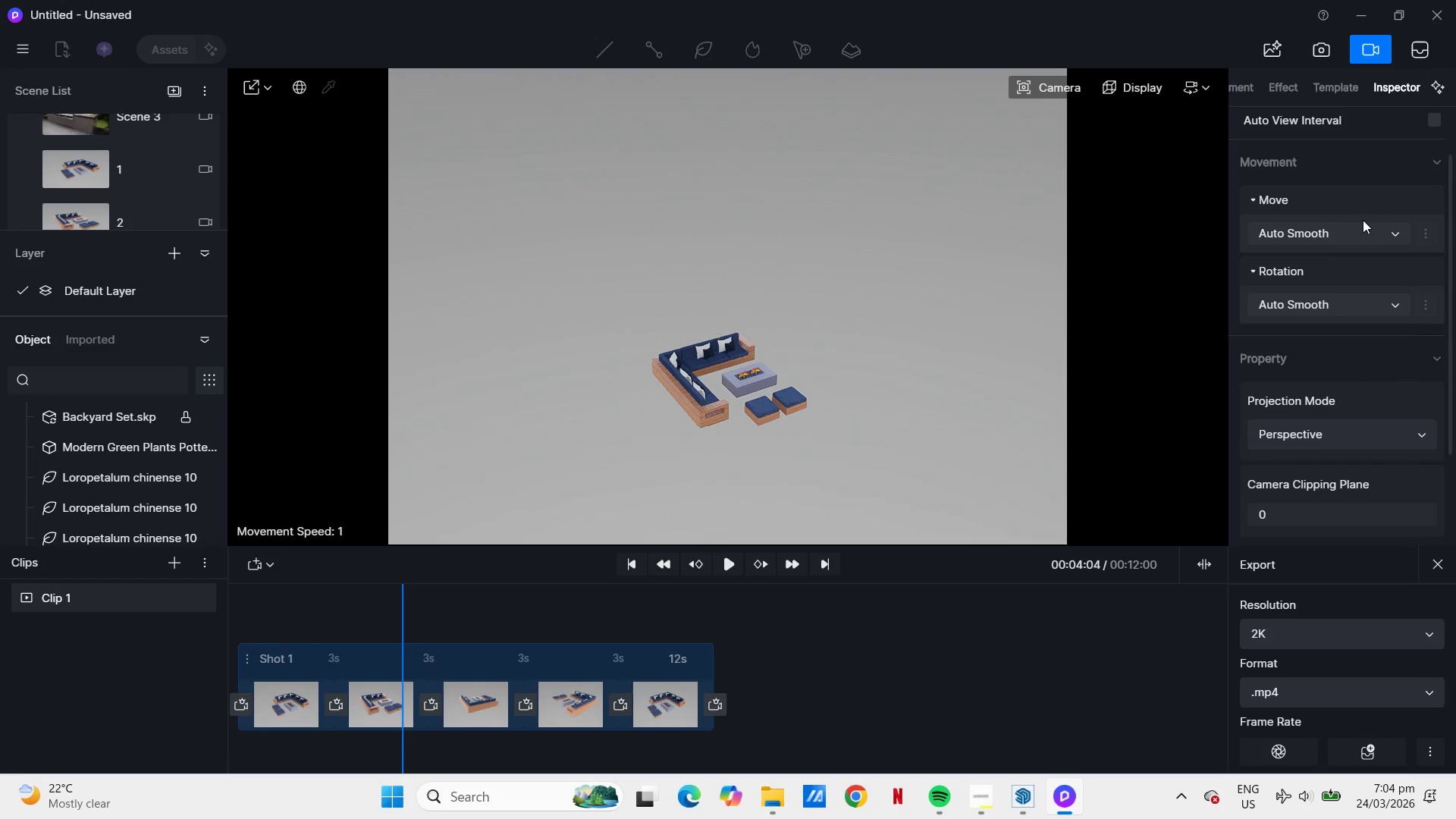 
scroll: coordinate [1362, 228], scroll_direction: up, amount: 1.0
 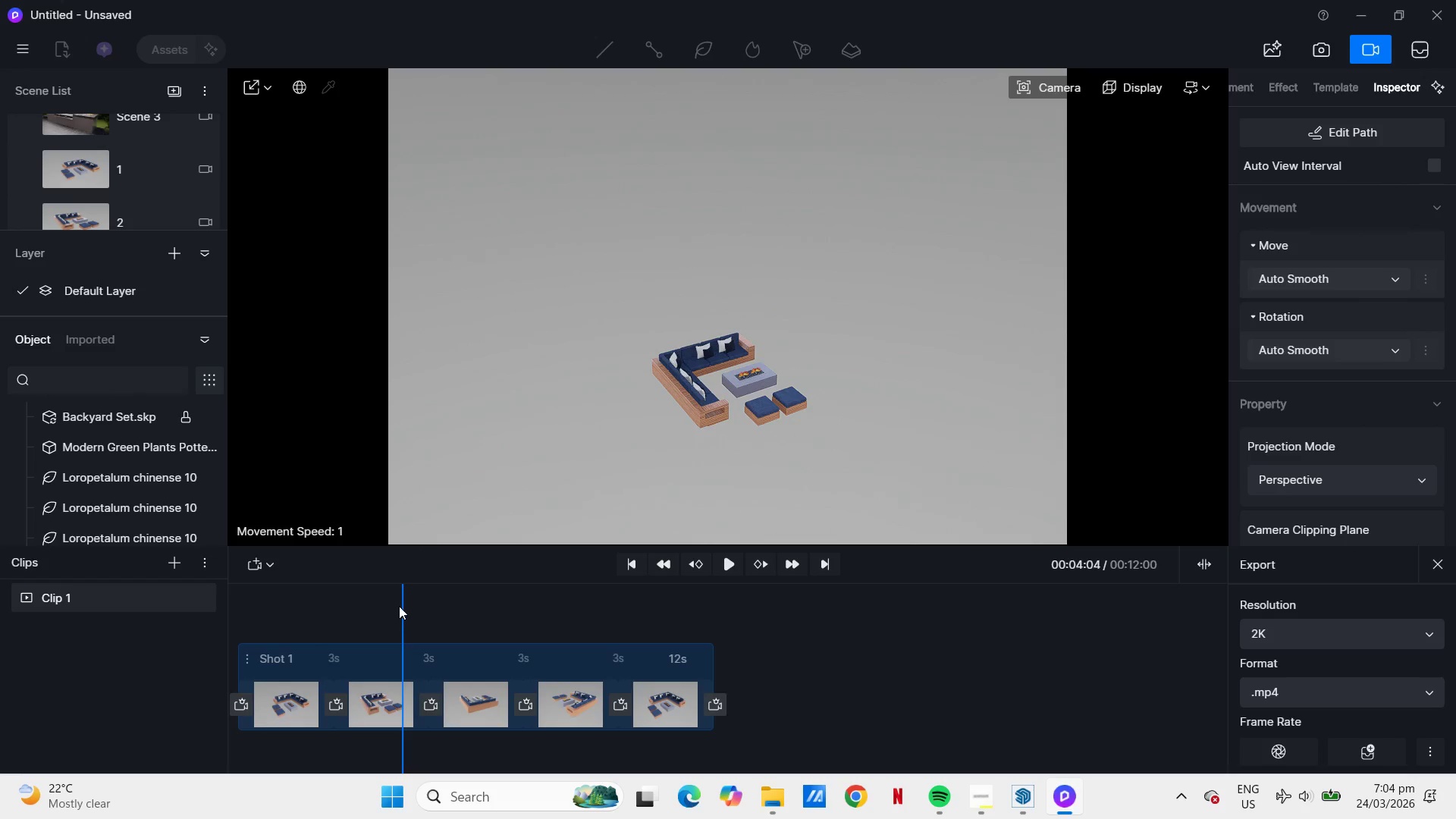 
left_click_drag(start_coordinate=[406, 606], to_coordinate=[237, 610])
 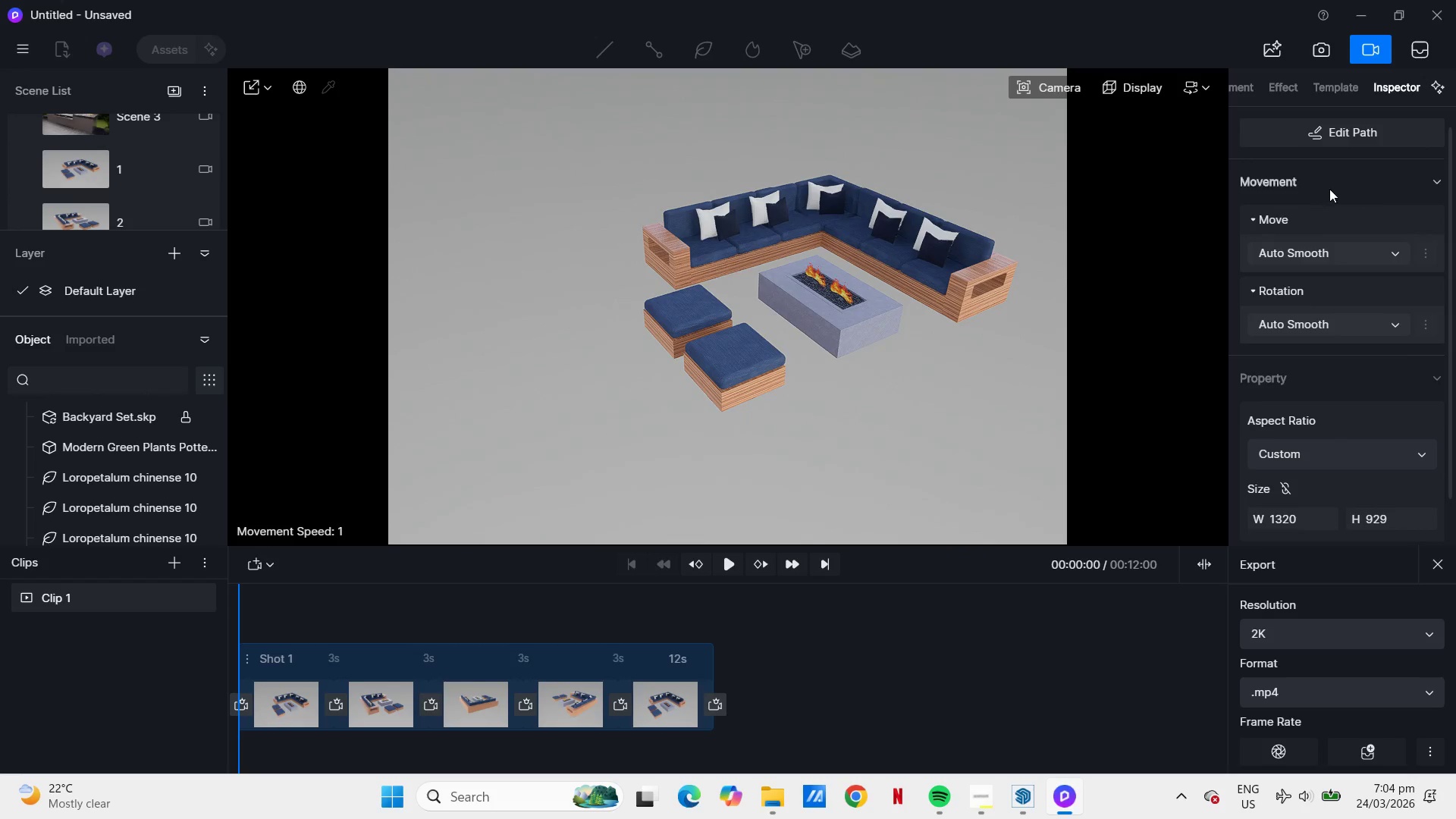 
scroll: coordinate [1353, 174], scroll_direction: up, amount: 4.0
 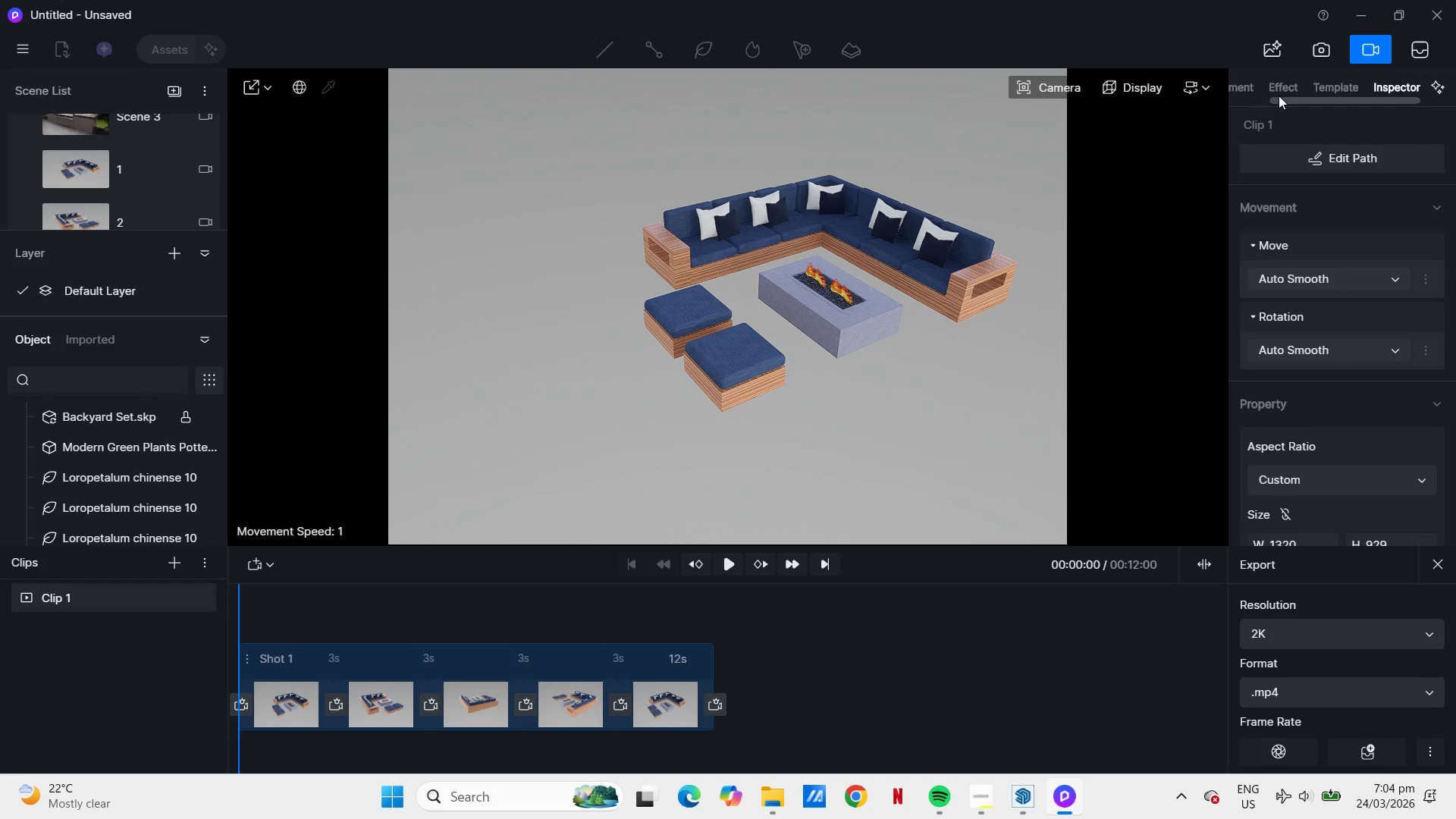 
left_click([1282, 89])
 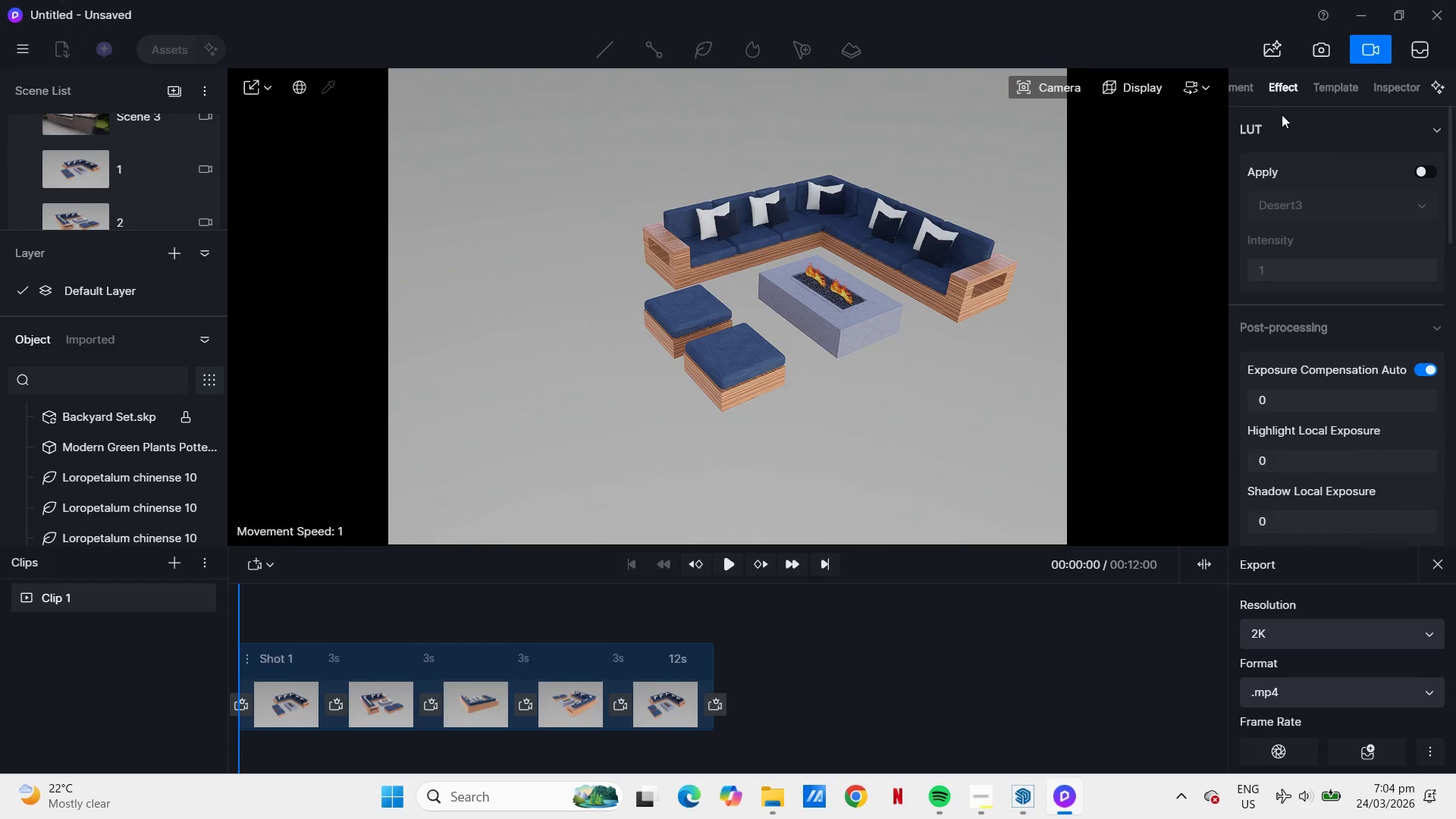 
scroll: coordinate [1332, 273], scroll_direction: up, amount: 5.0
 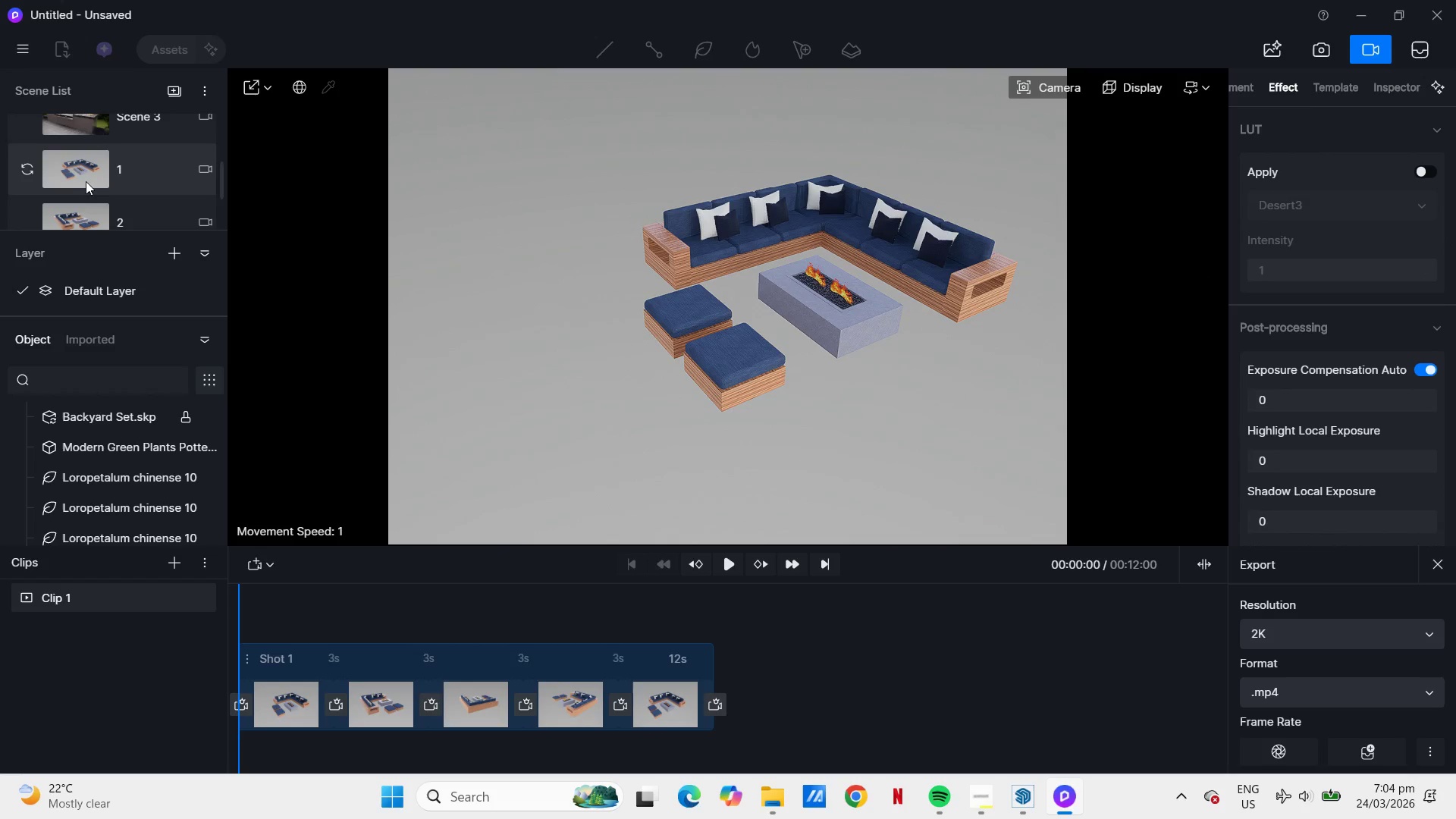 
left_click([59, 173])
 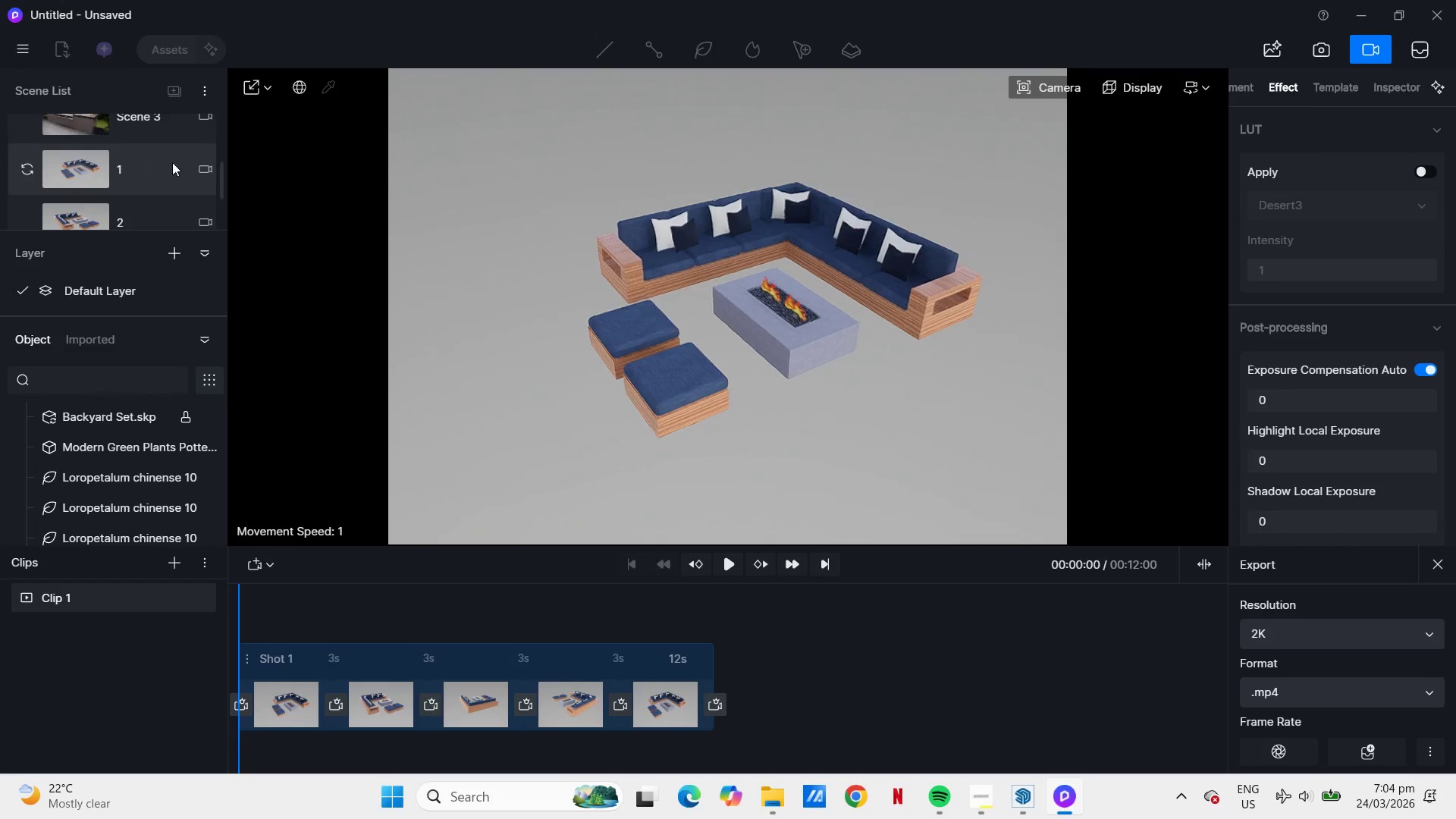 
left_click([155, 172])
 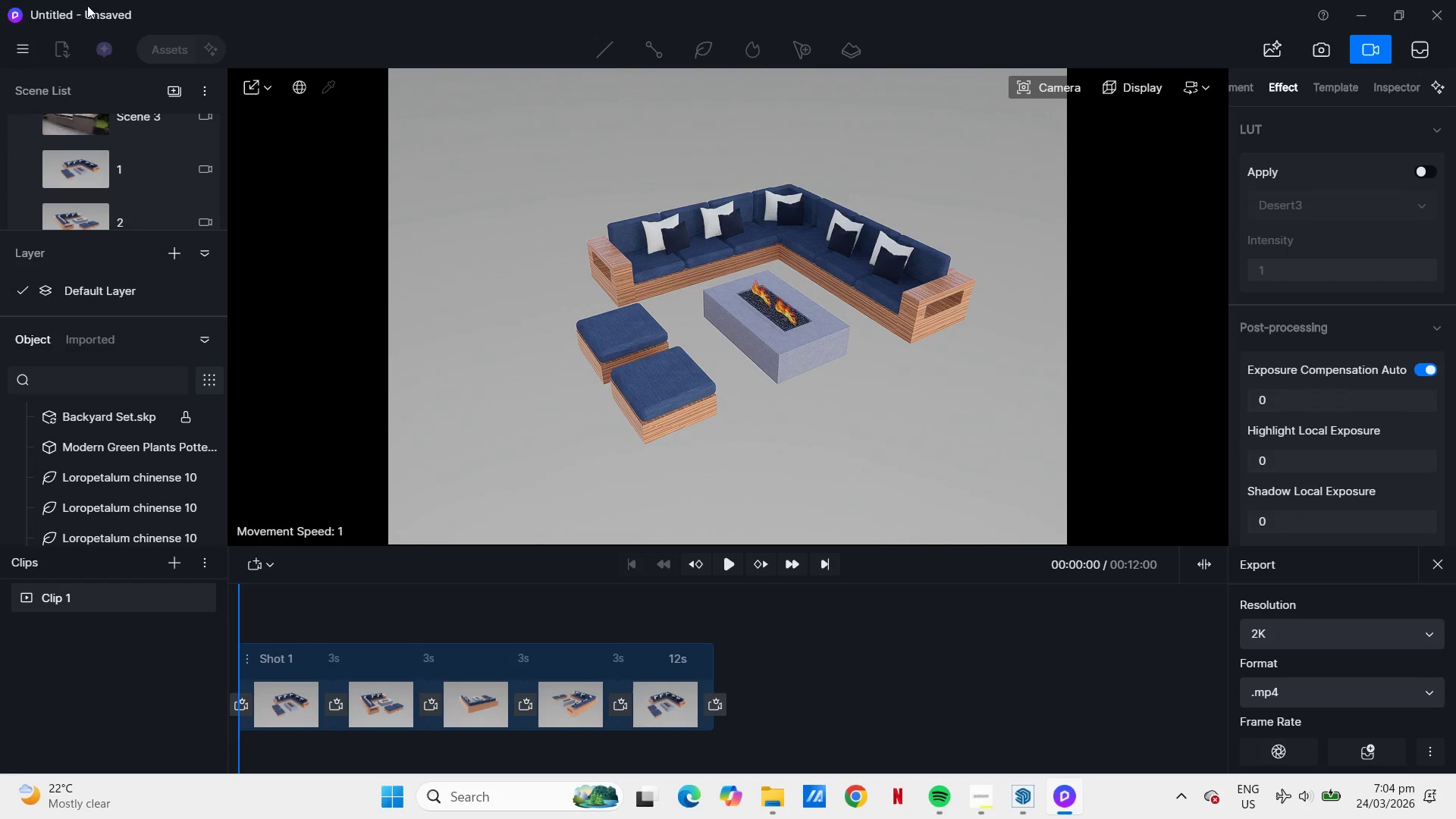 
left_click([79, 177])
 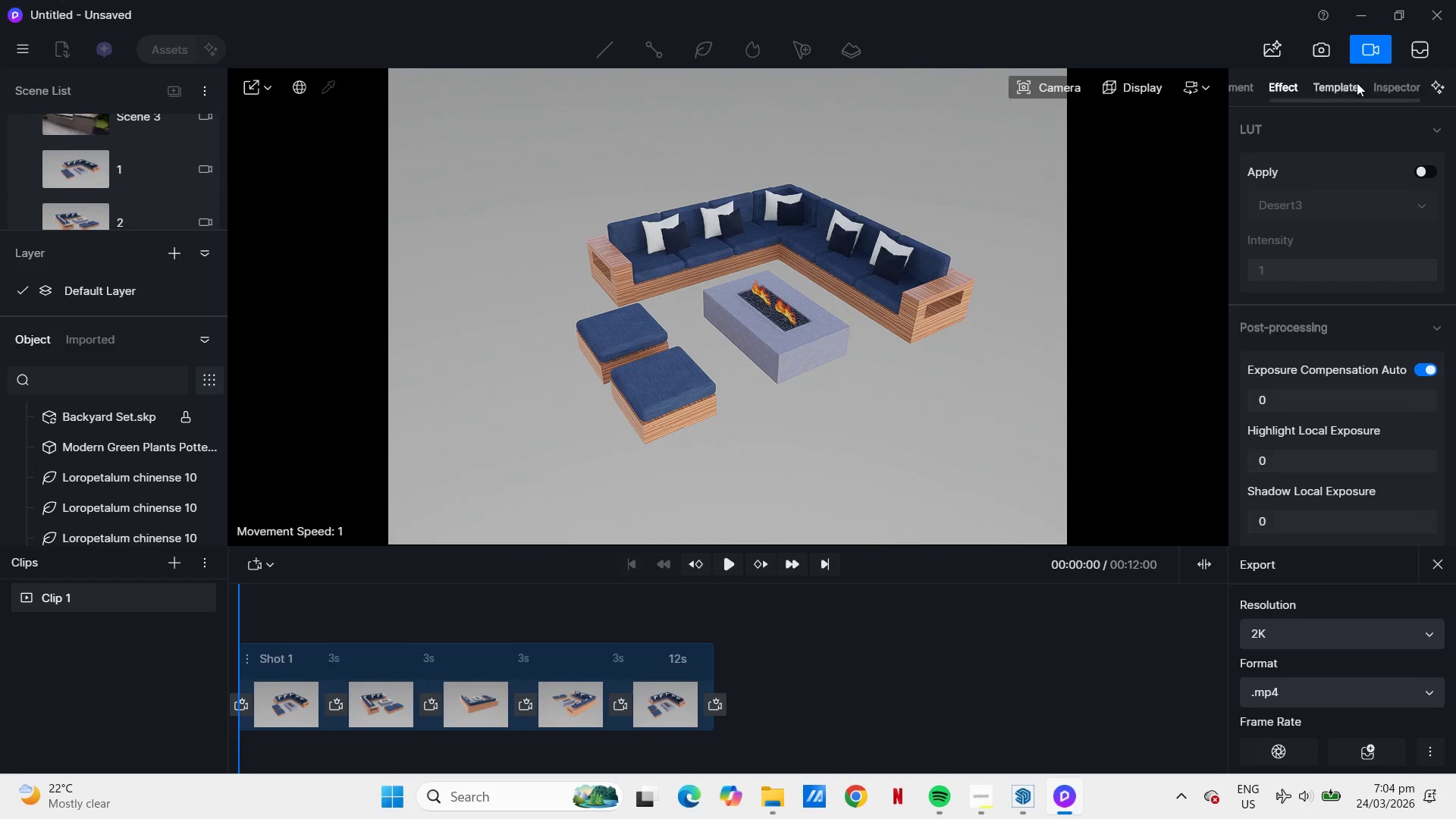 
scroll: coordinate [1357, 212], scroll_direction: up, amount: 10.0
 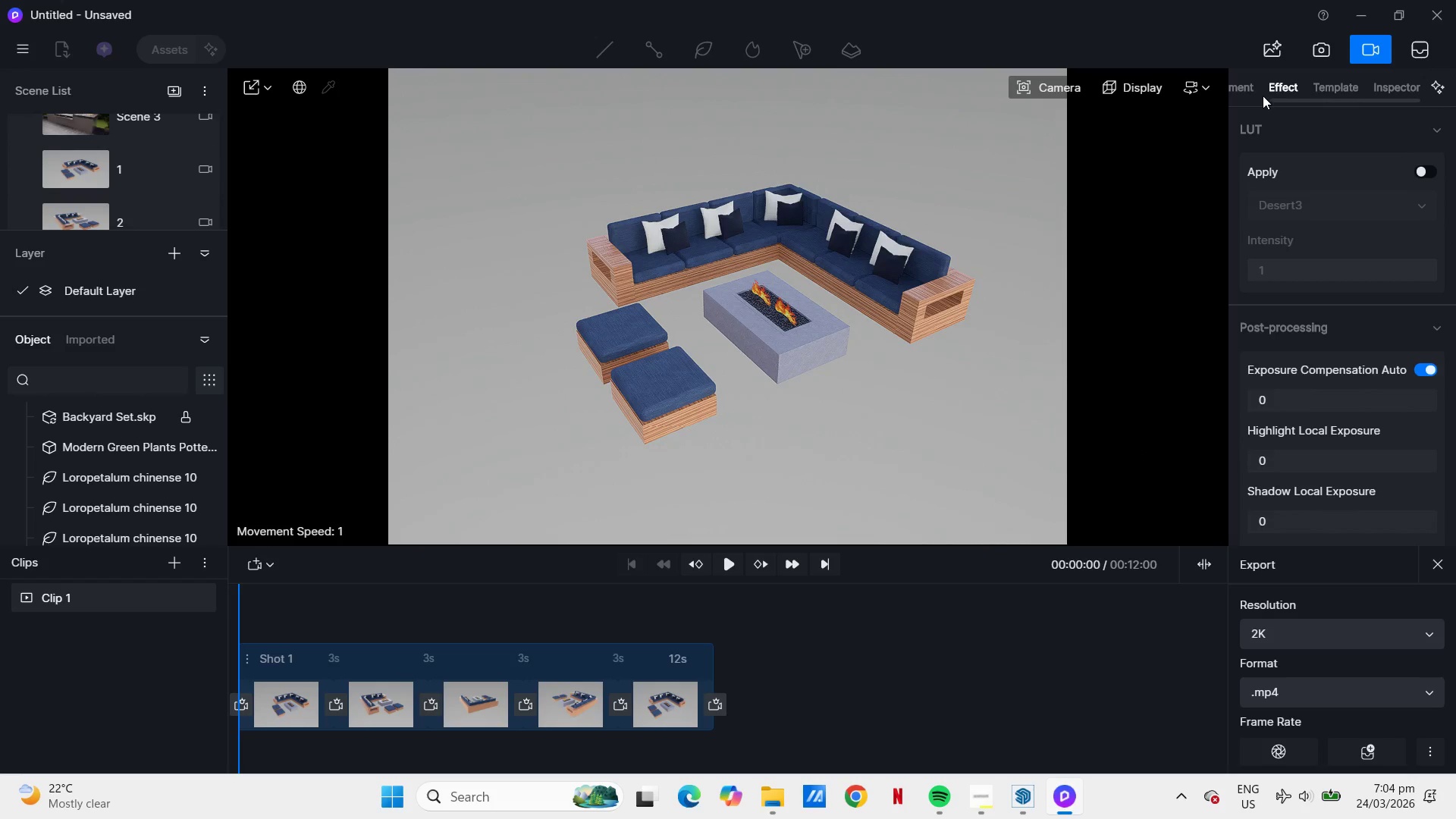 
left_click([1243, 89])
 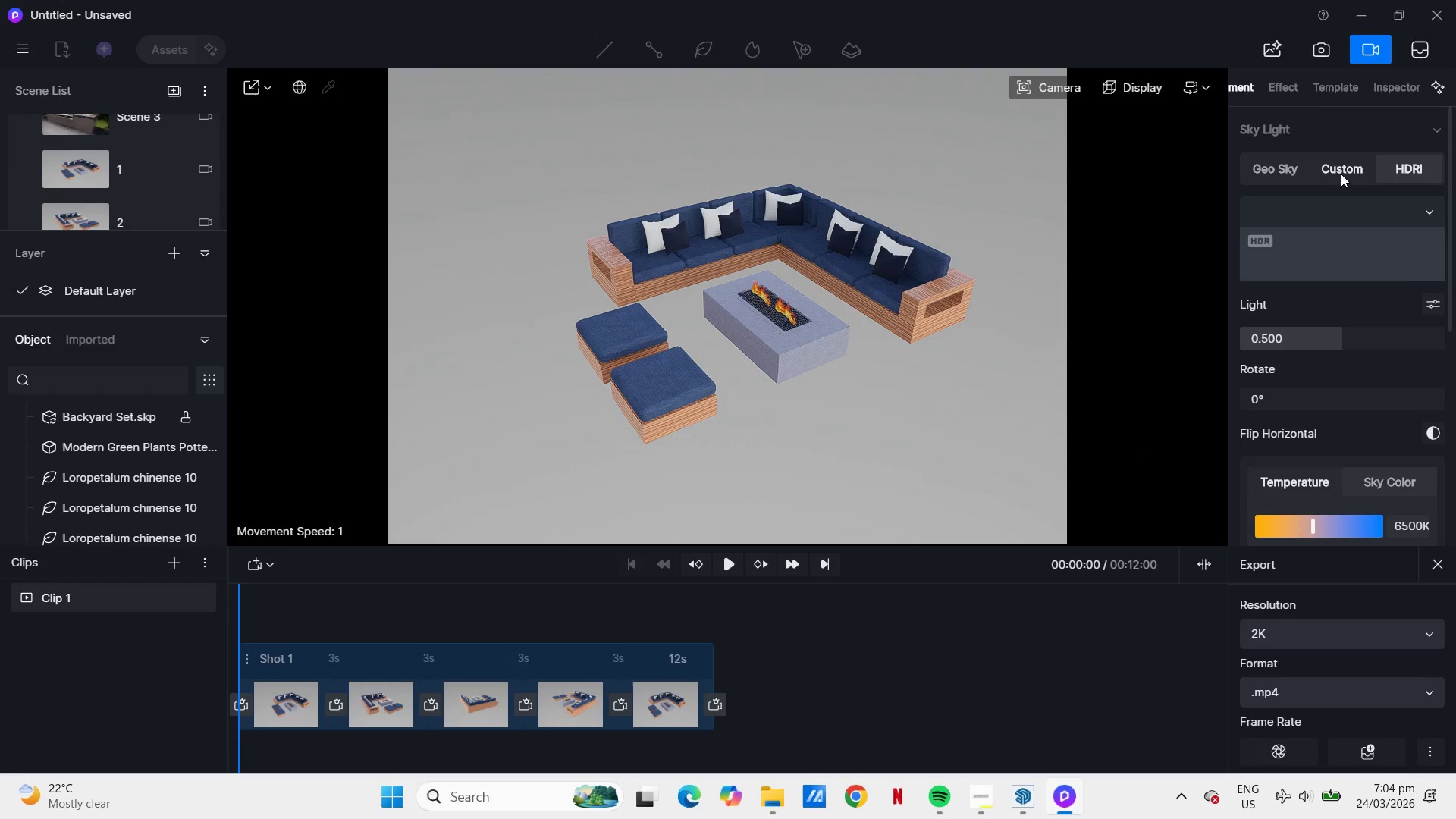 
left_click([1341, 174])
 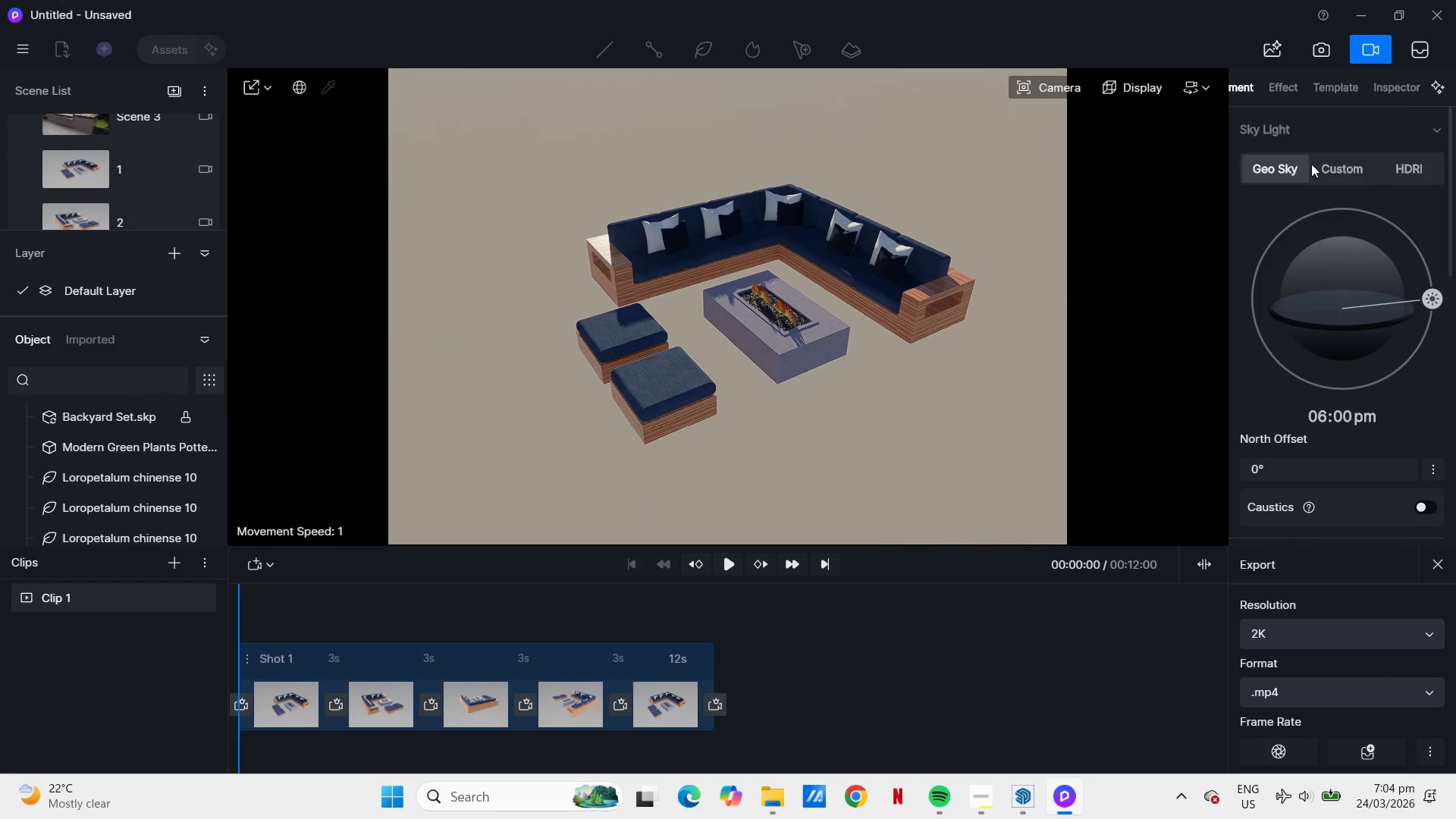 
left_click([1354, 166])
 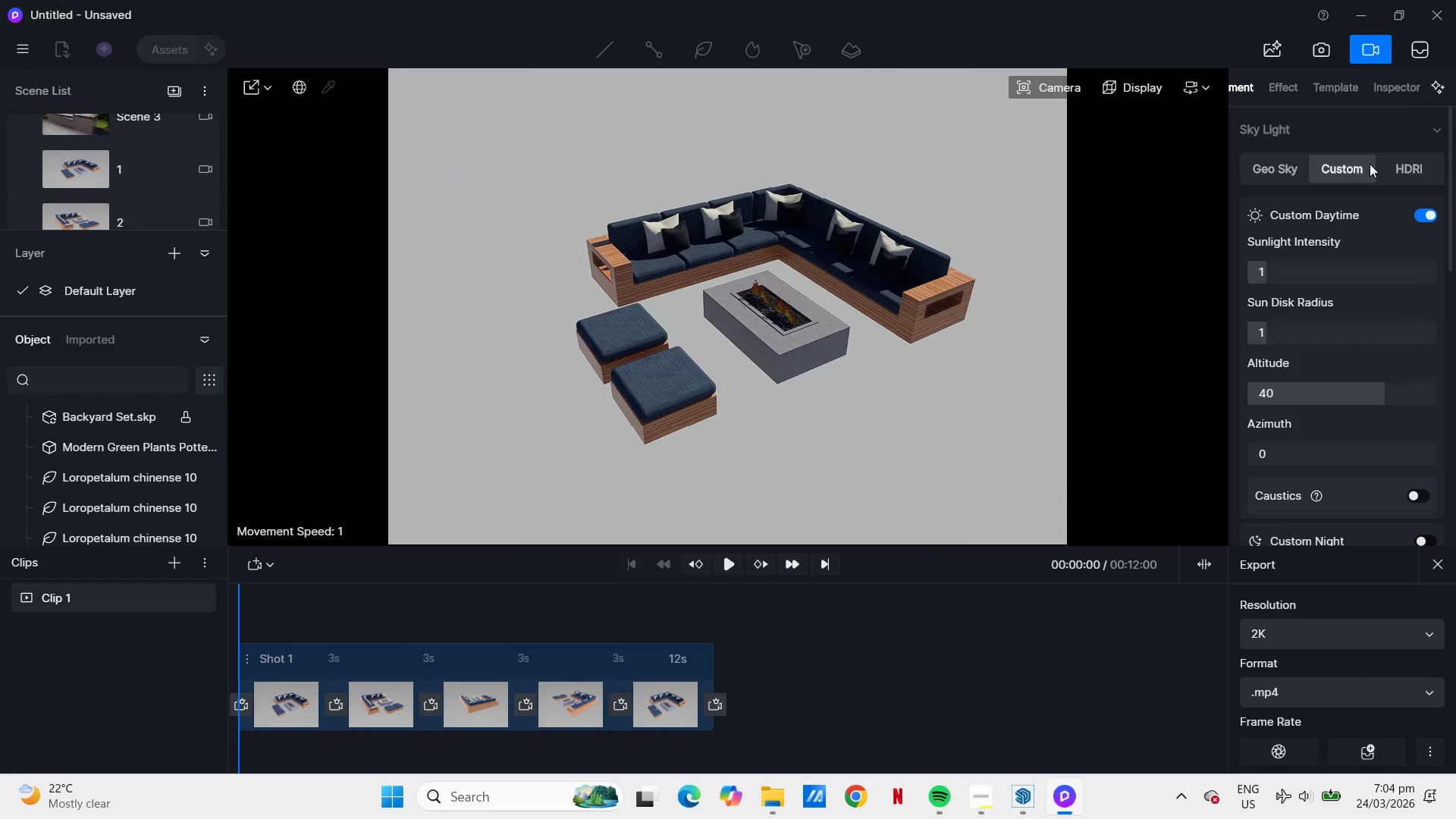 
left_click([1409, 175])
 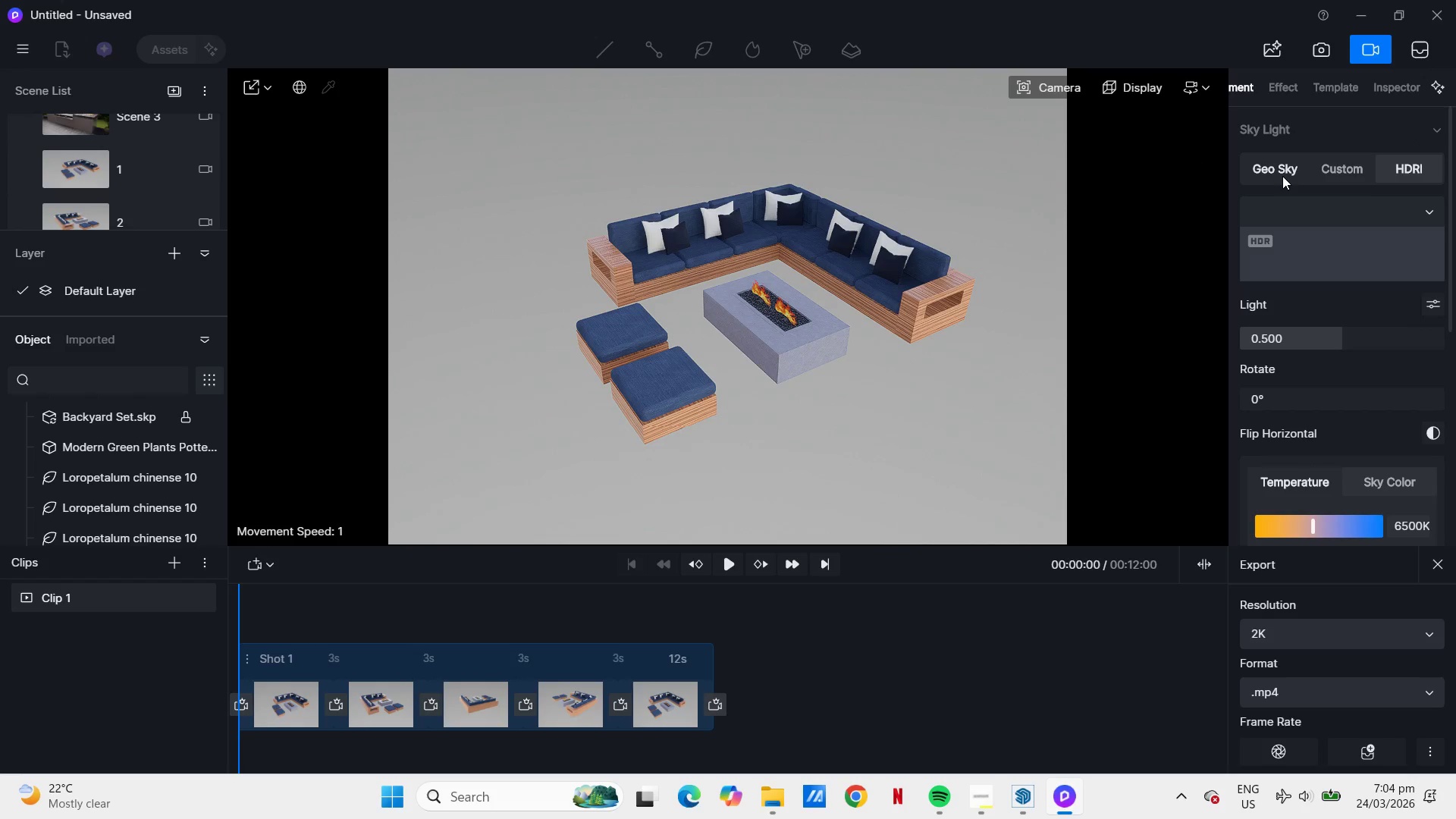 
left_click([1290, 178])
 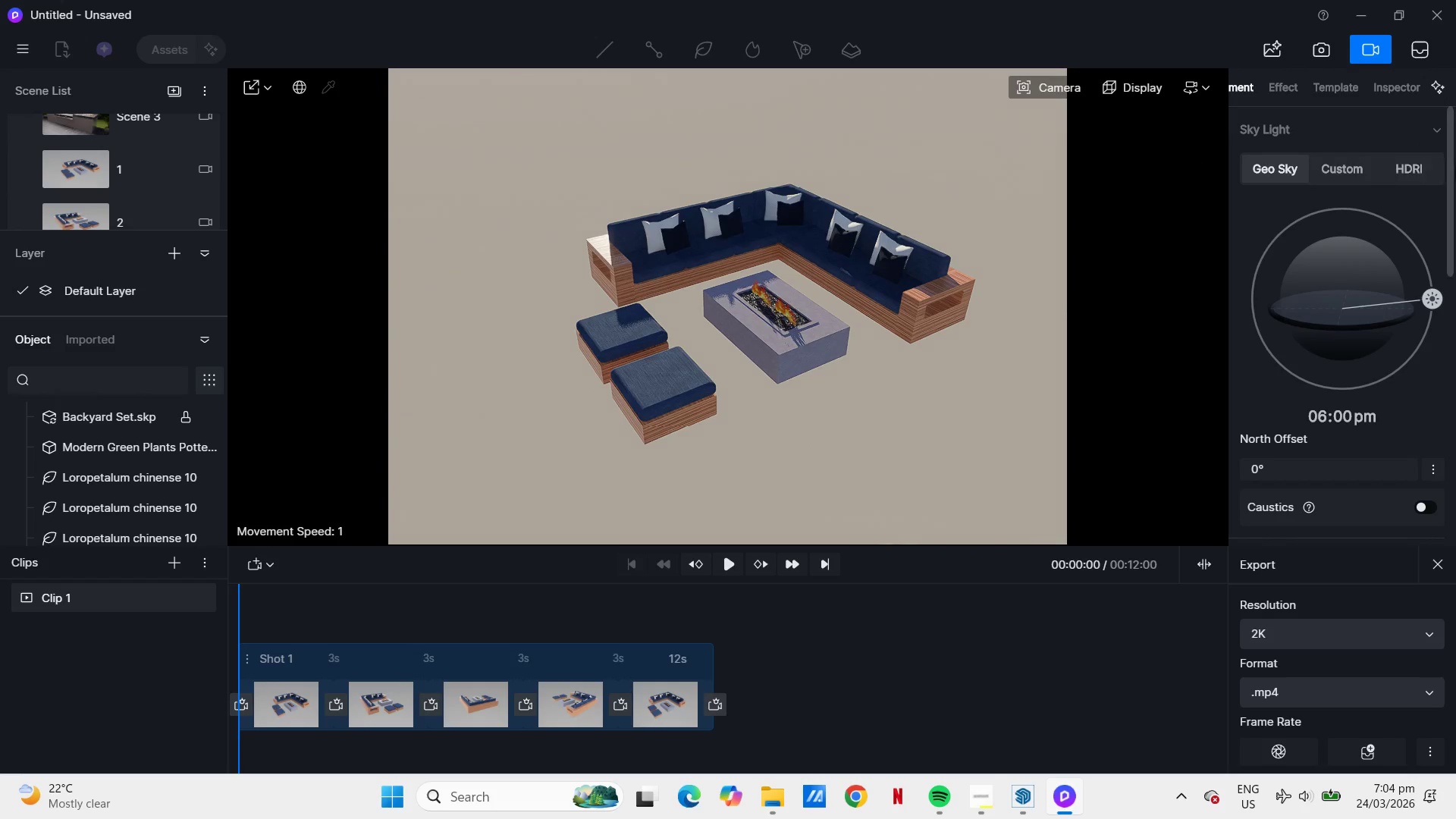 
left_click([1412, 167])
 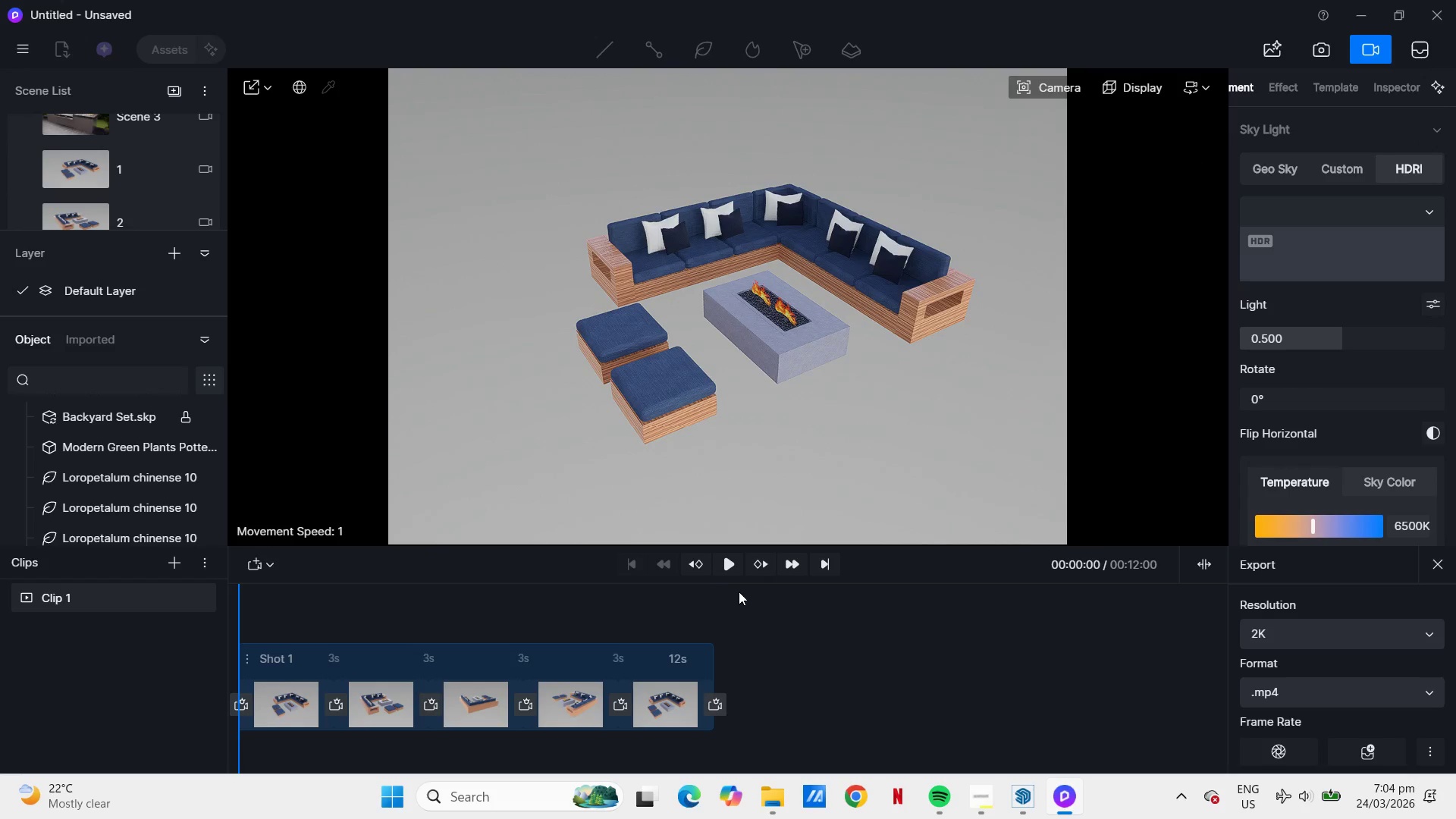 
wait(5.09)
 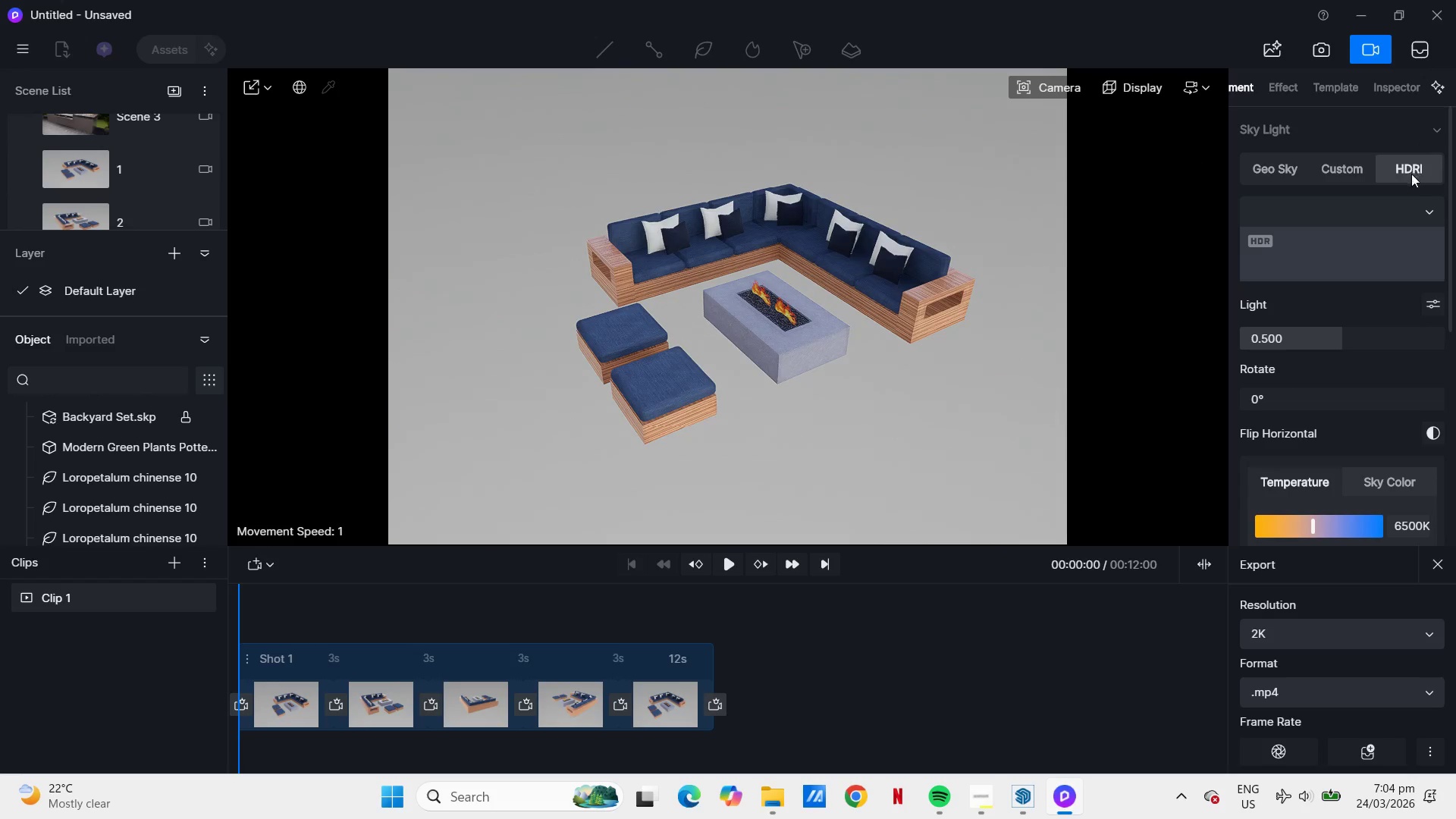 
left_click([733, 562])
 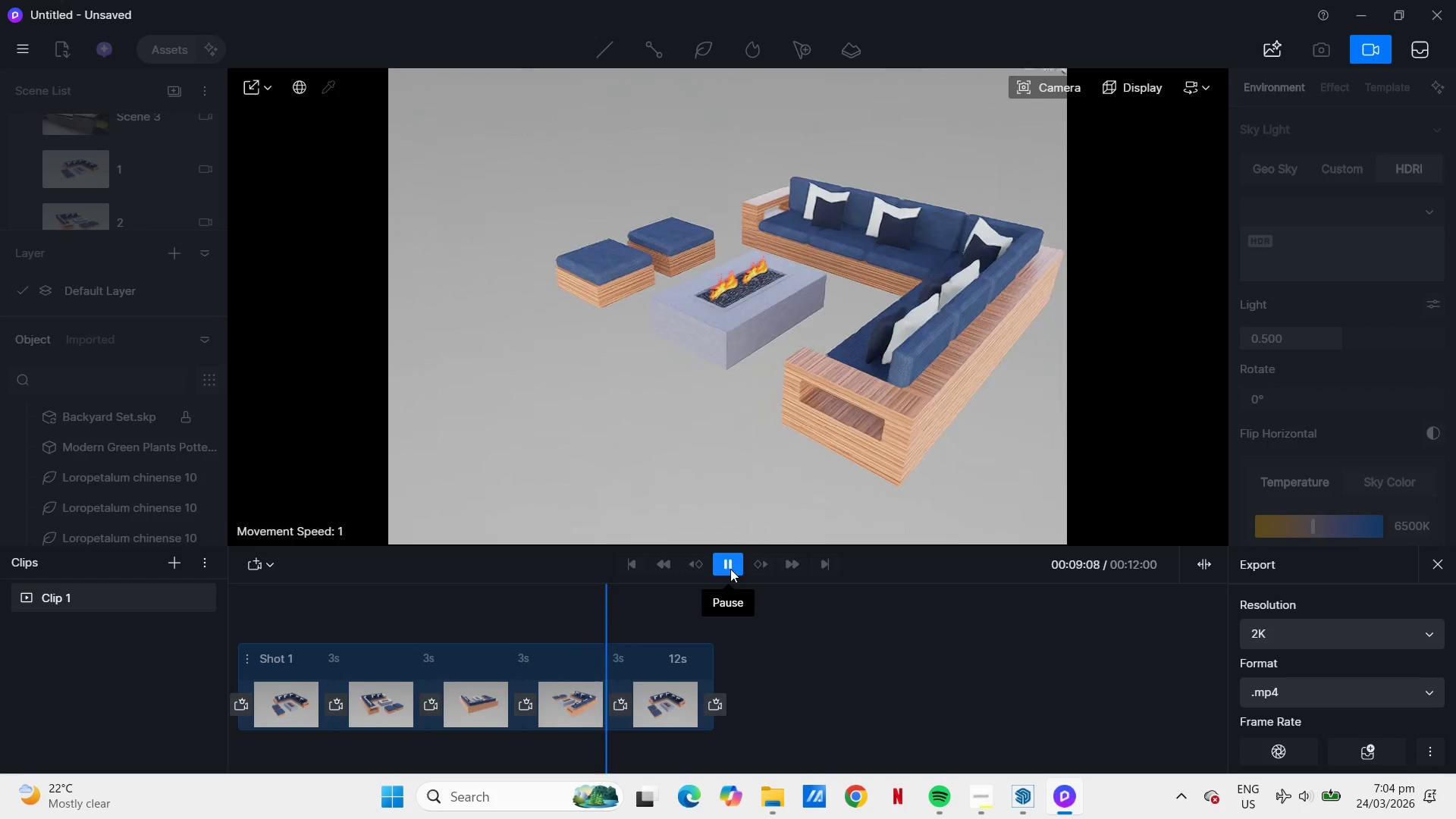 
wait(14.22)
 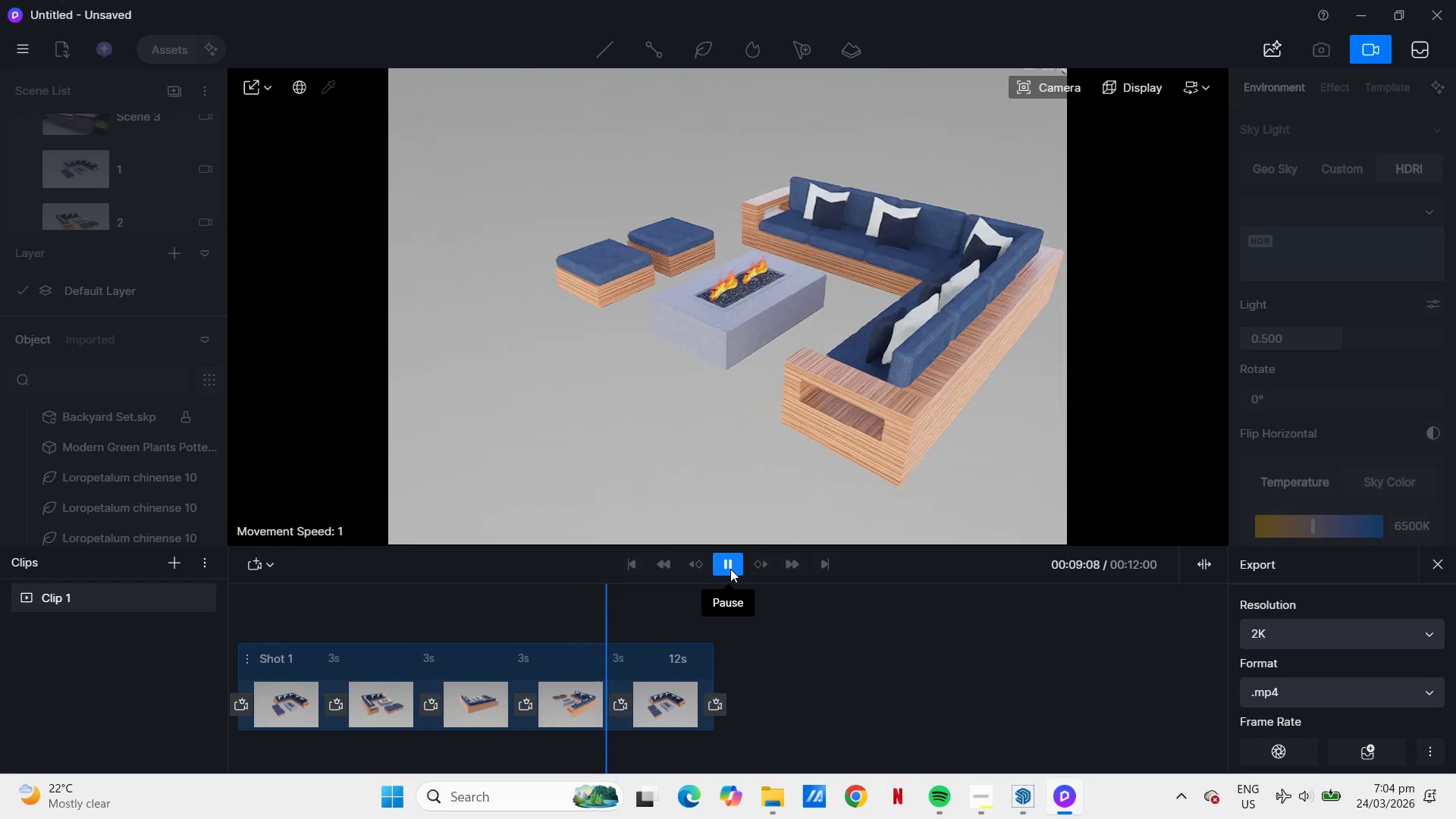 
left_click([585, 692])
 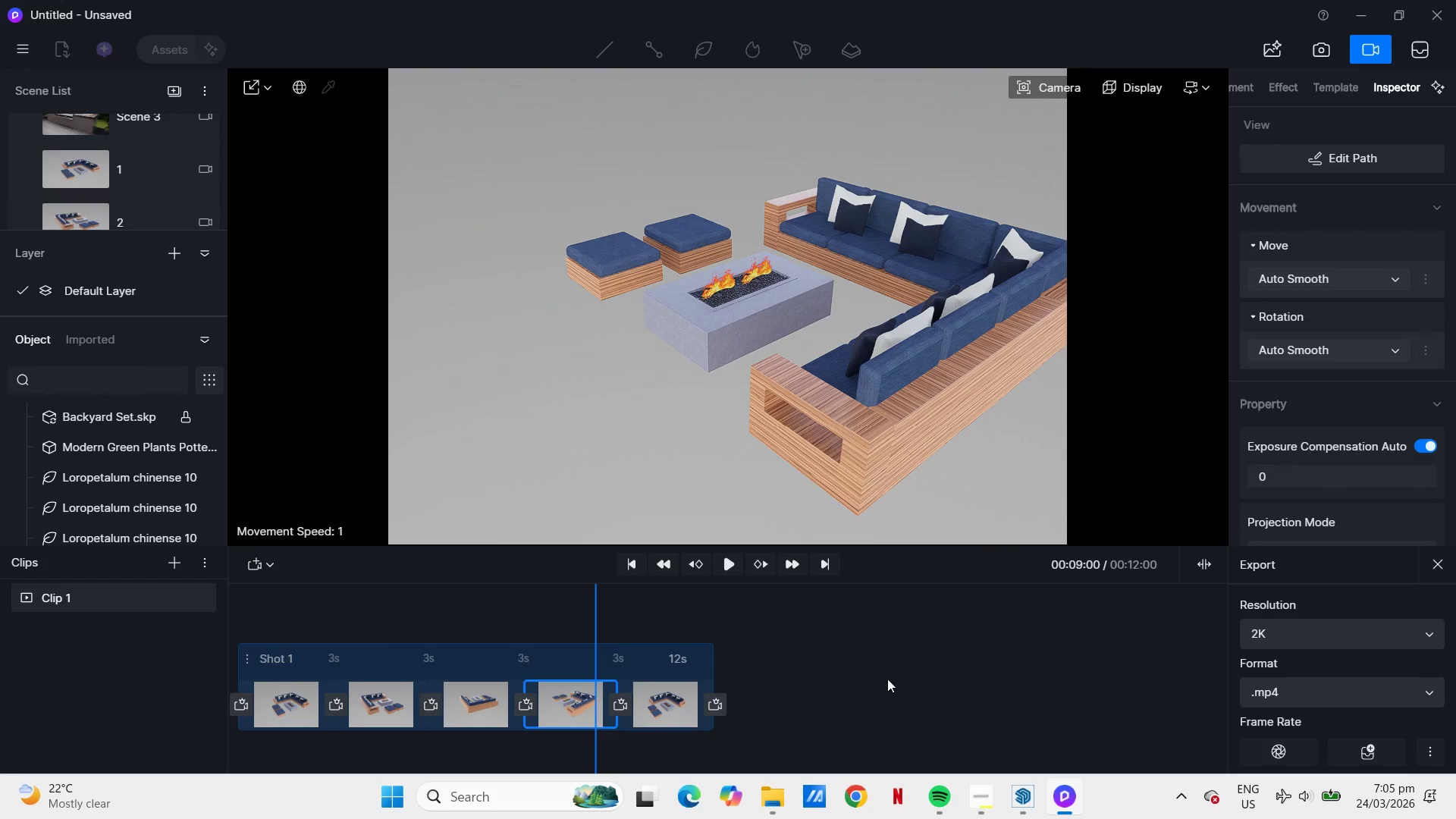 
left_click_drag(start_coordinate=[592, 610], to_coordinate=[214, 595])
 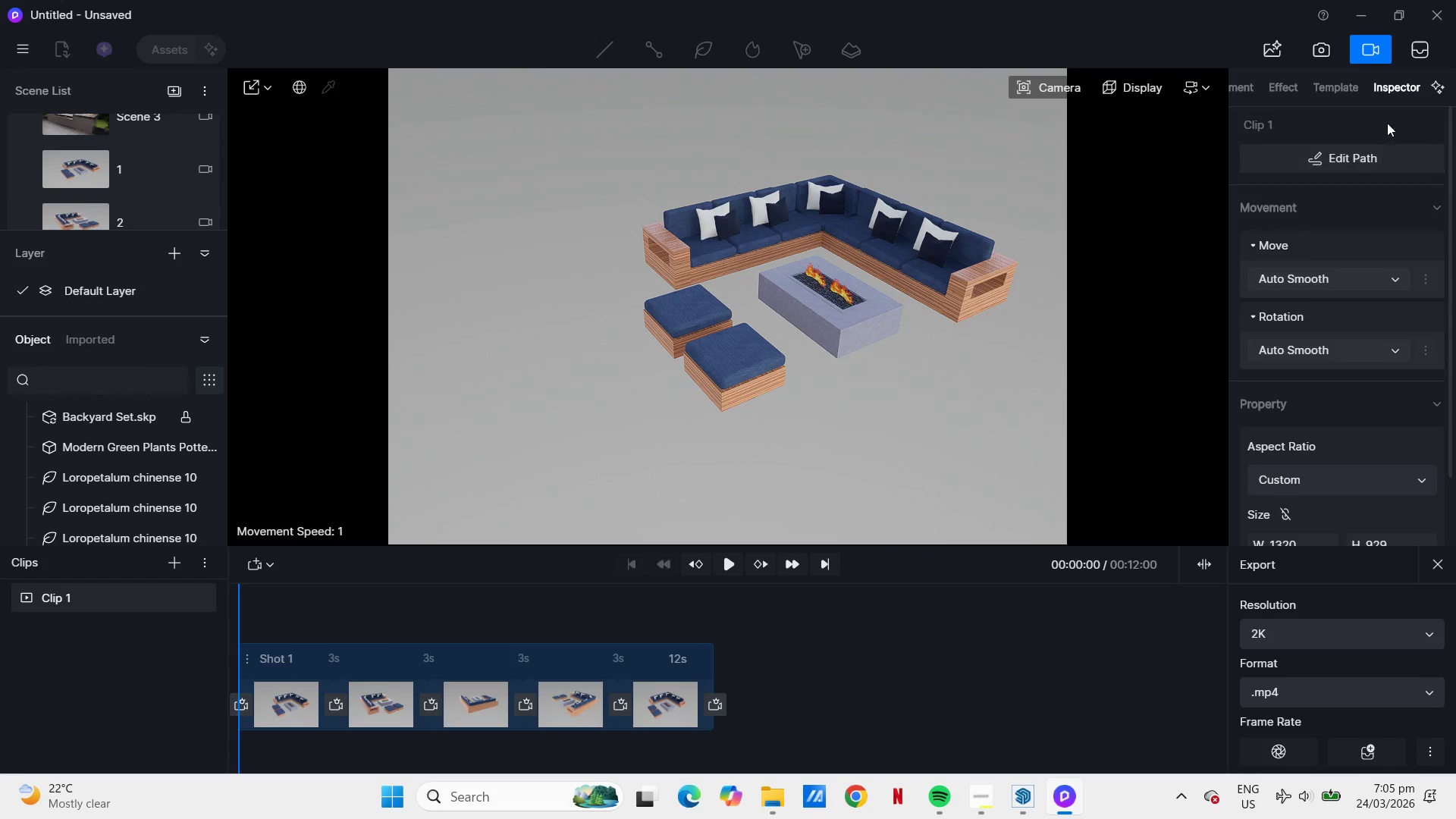 
mouse_move([1414, 91])
 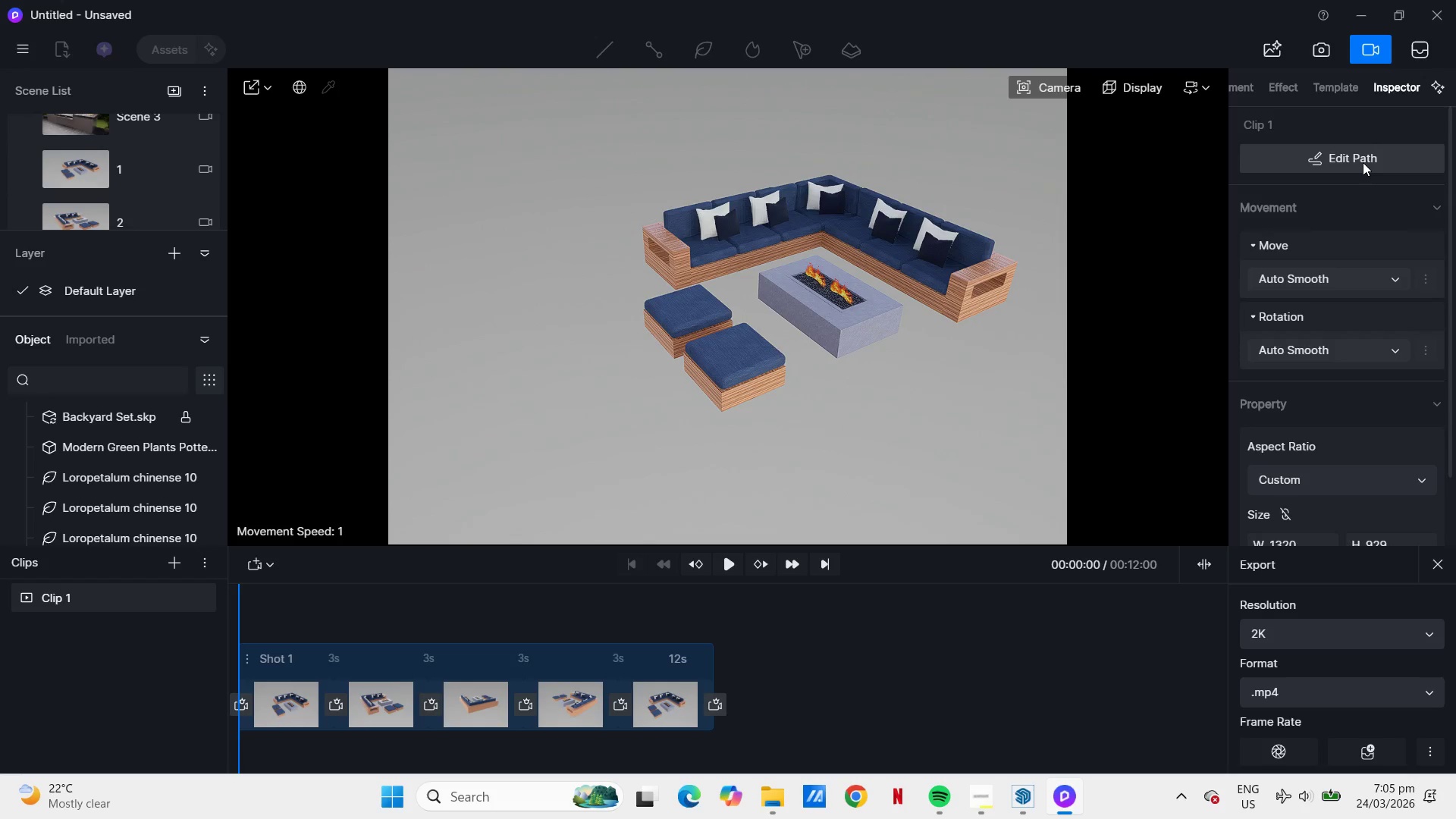 
scroll: coordinate [1373, 289], scroll_direction: up, amount: 4.0
 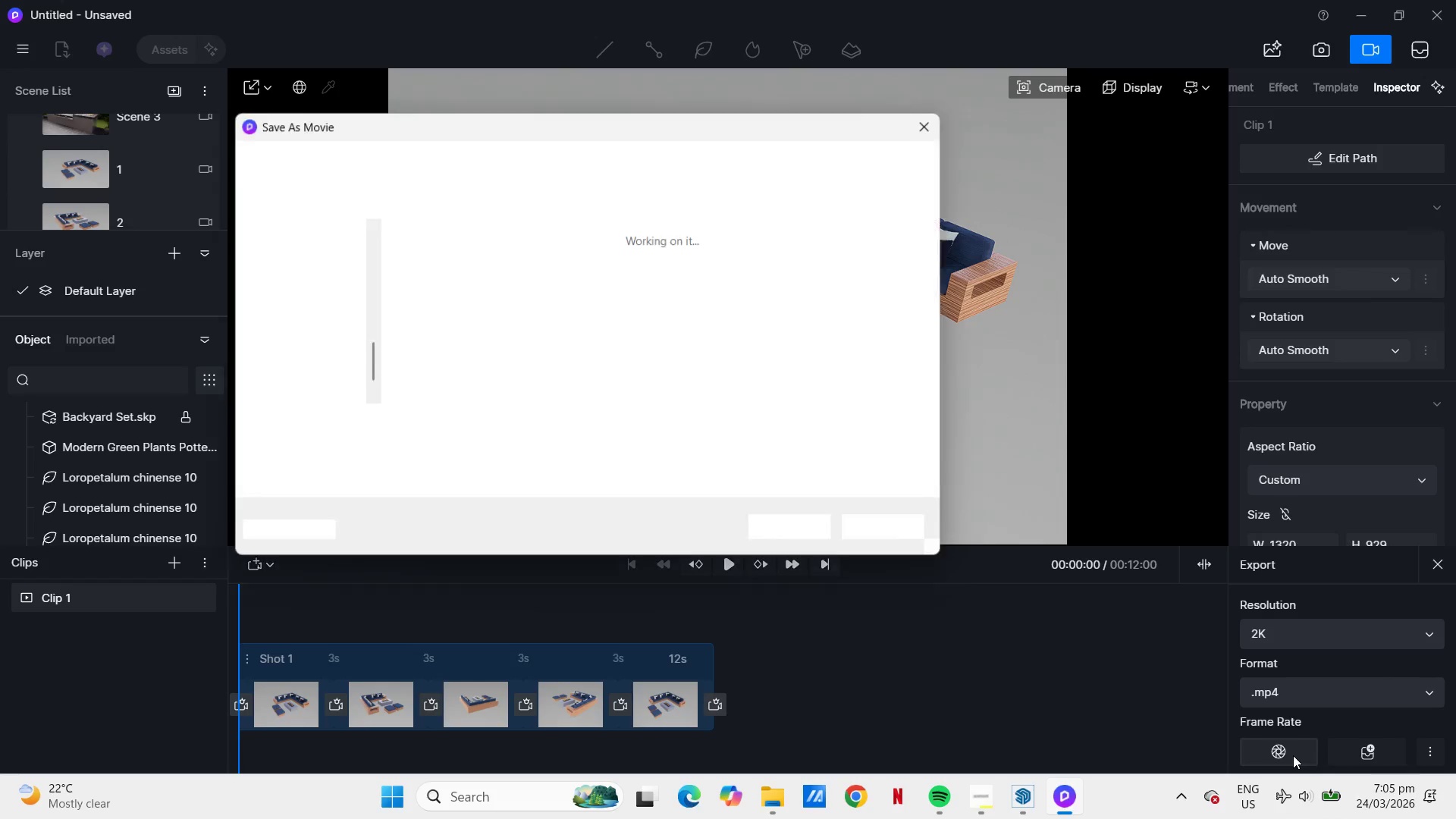 
left_click([540, 291])
 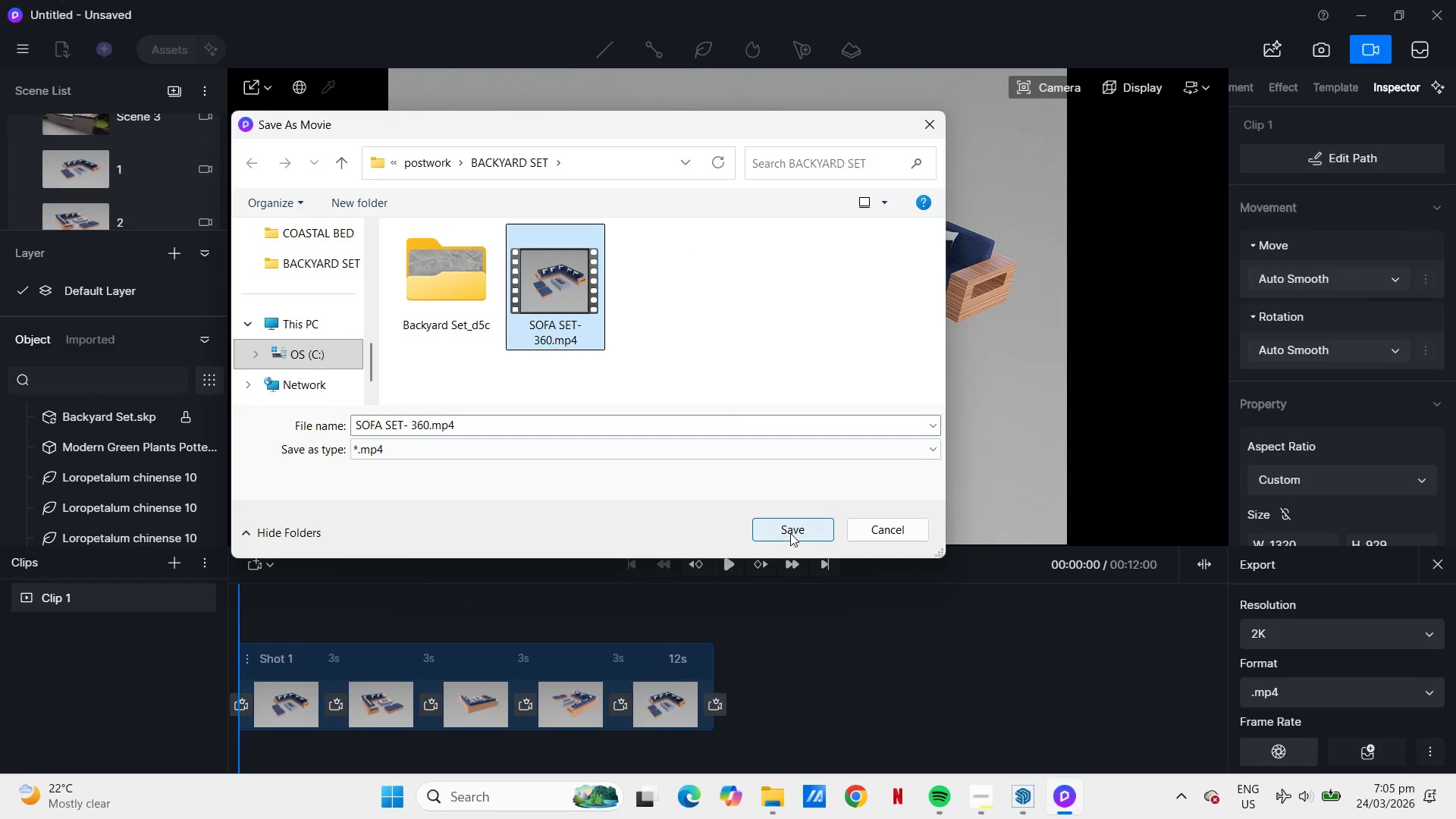 
left_click([792, 530])
 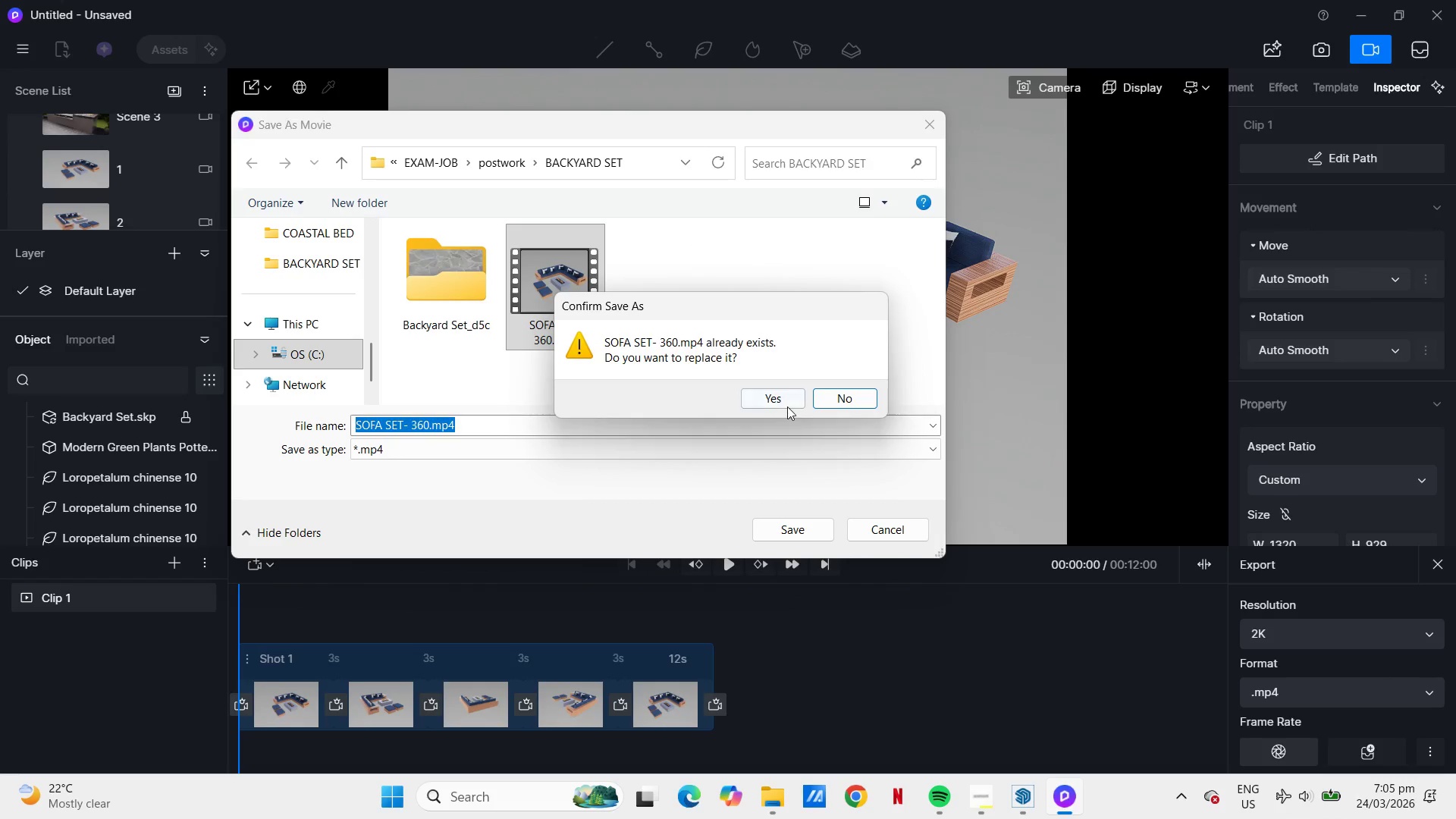 
left_click([784, 403])
 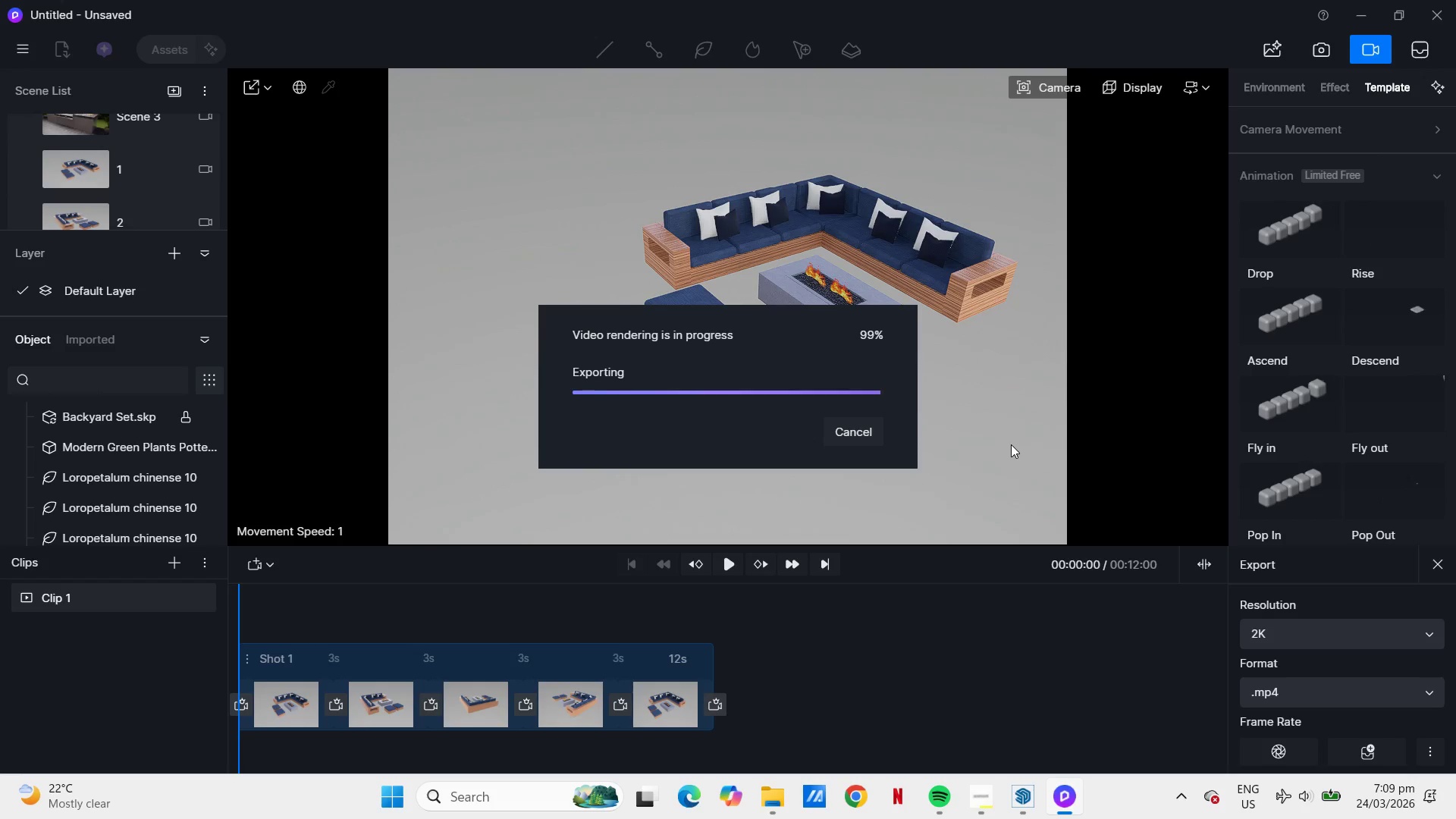 
wait(270.67)
 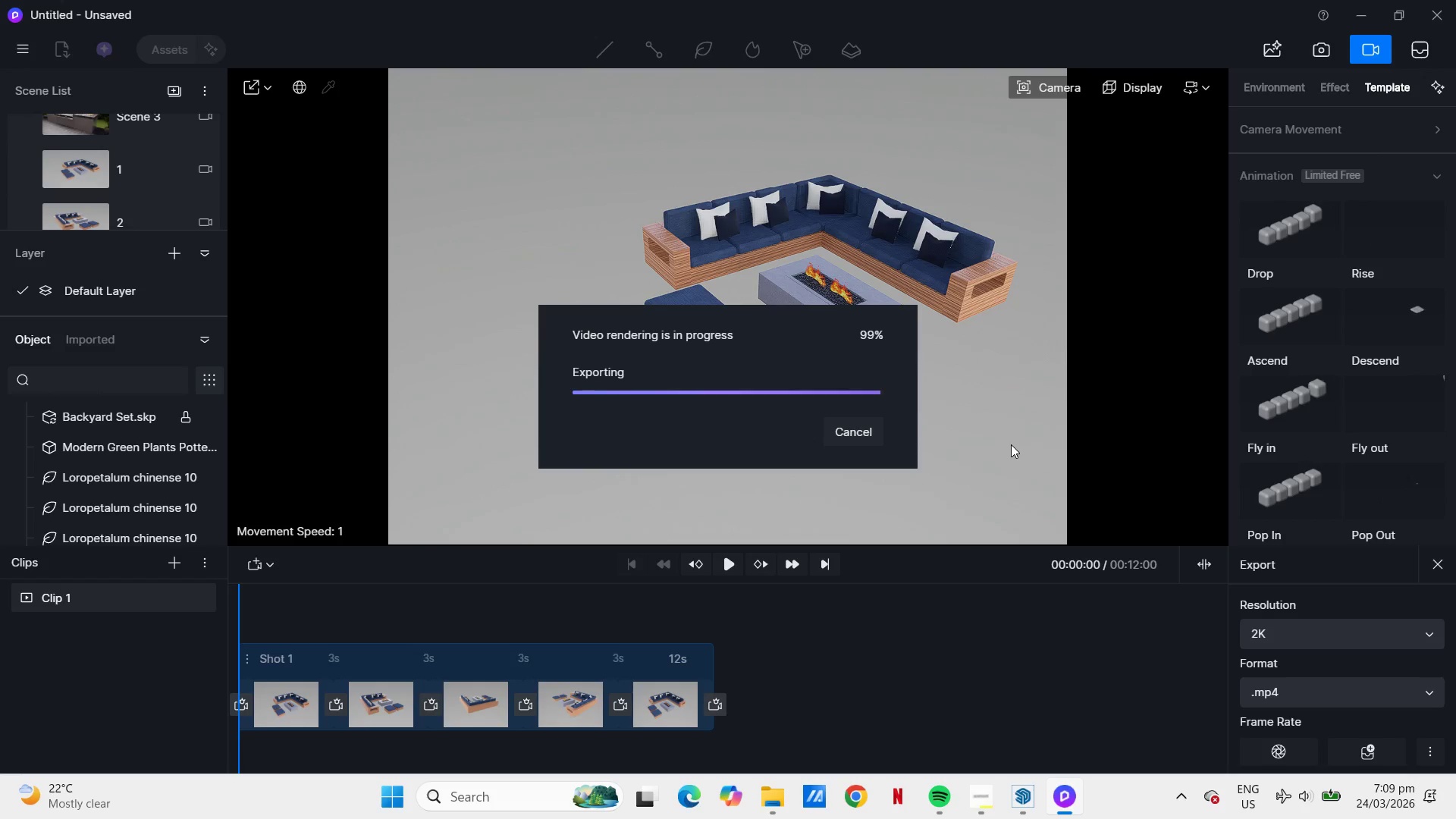 
left_click([869, 431])
 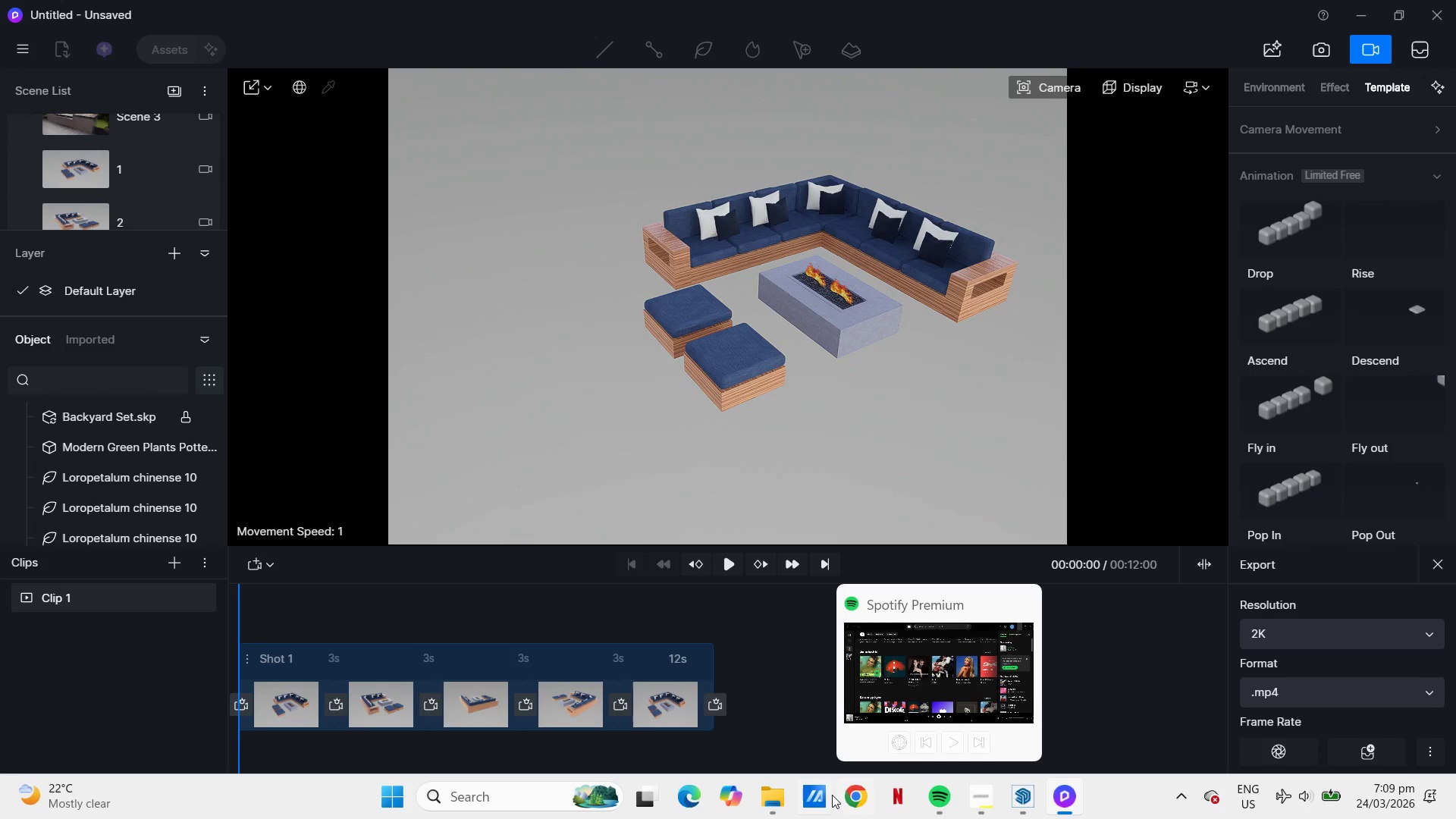 
left_click([782, 799])
 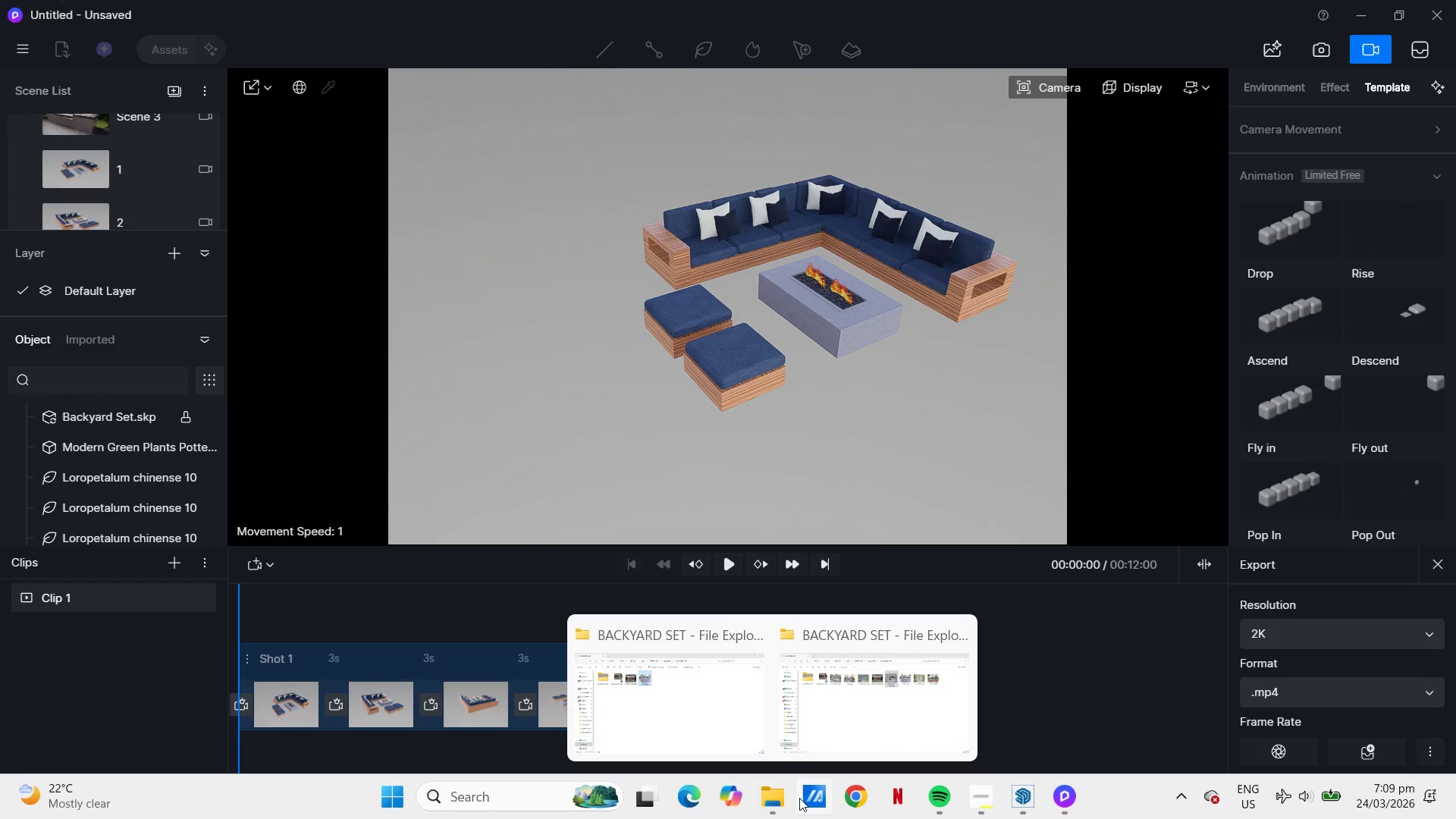 
left_click([780, 803])
 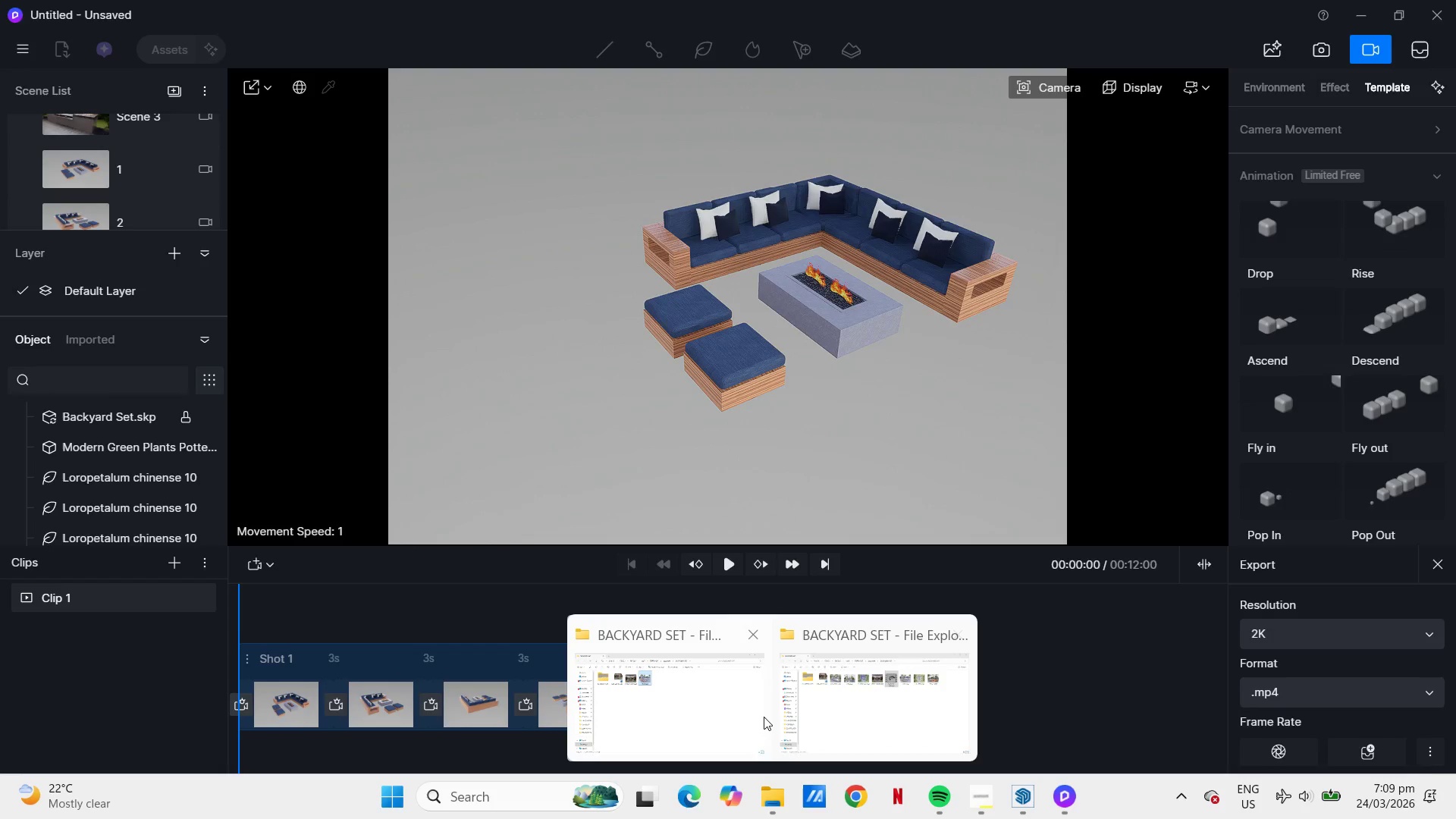 
left_click([764, 717])
 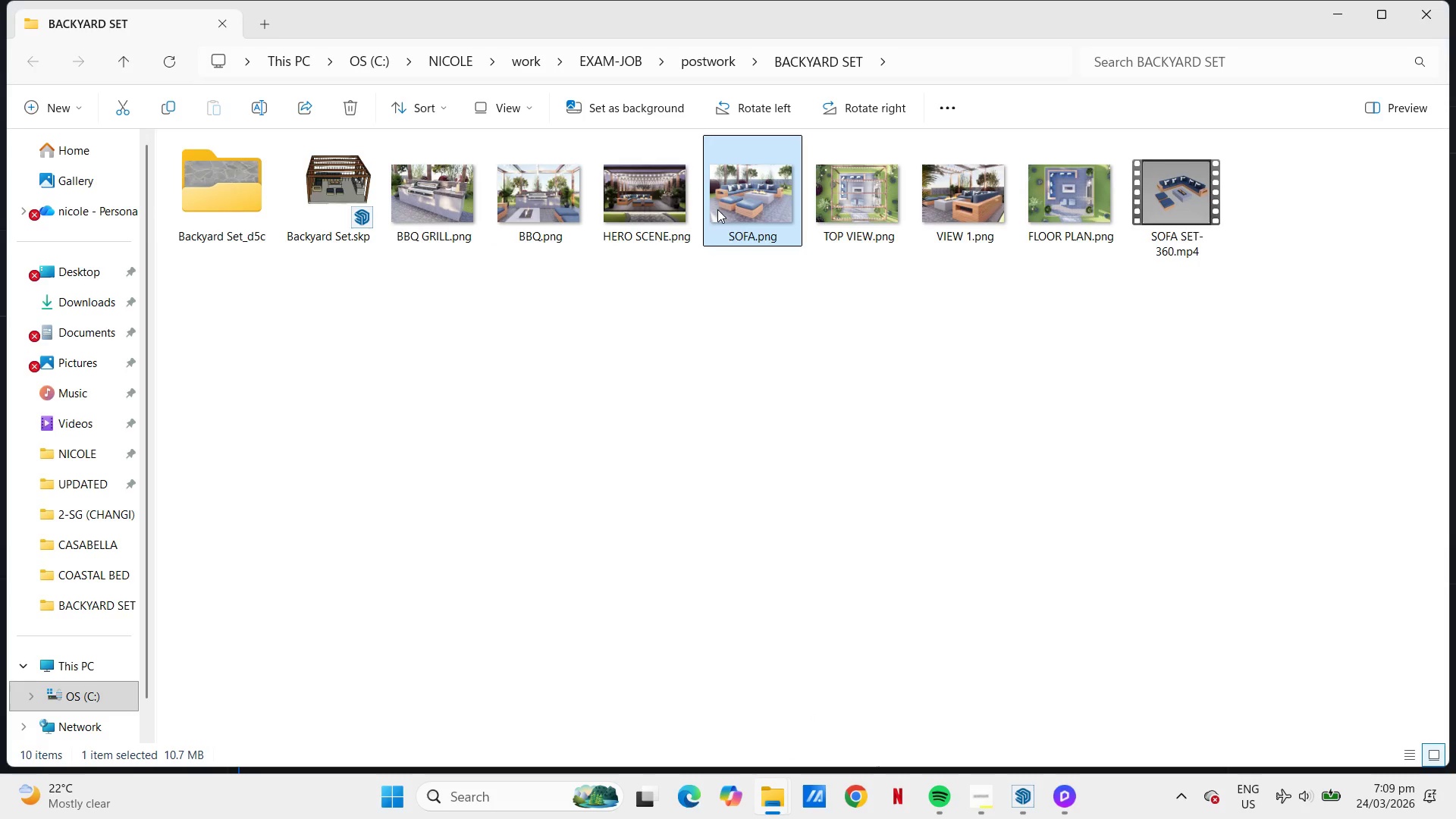 
left_click([786, 392])
 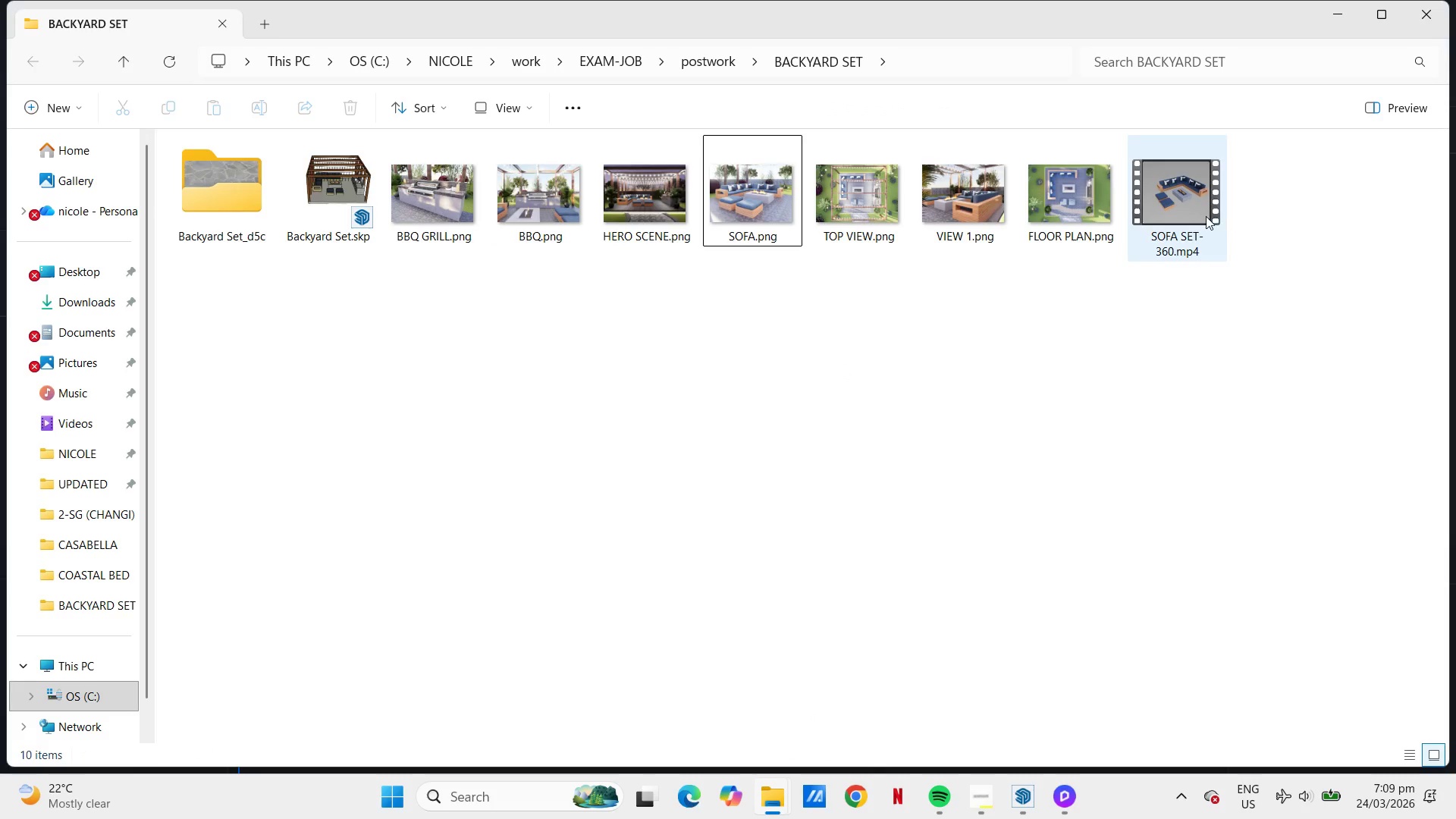 
double_click([1206, 216])
 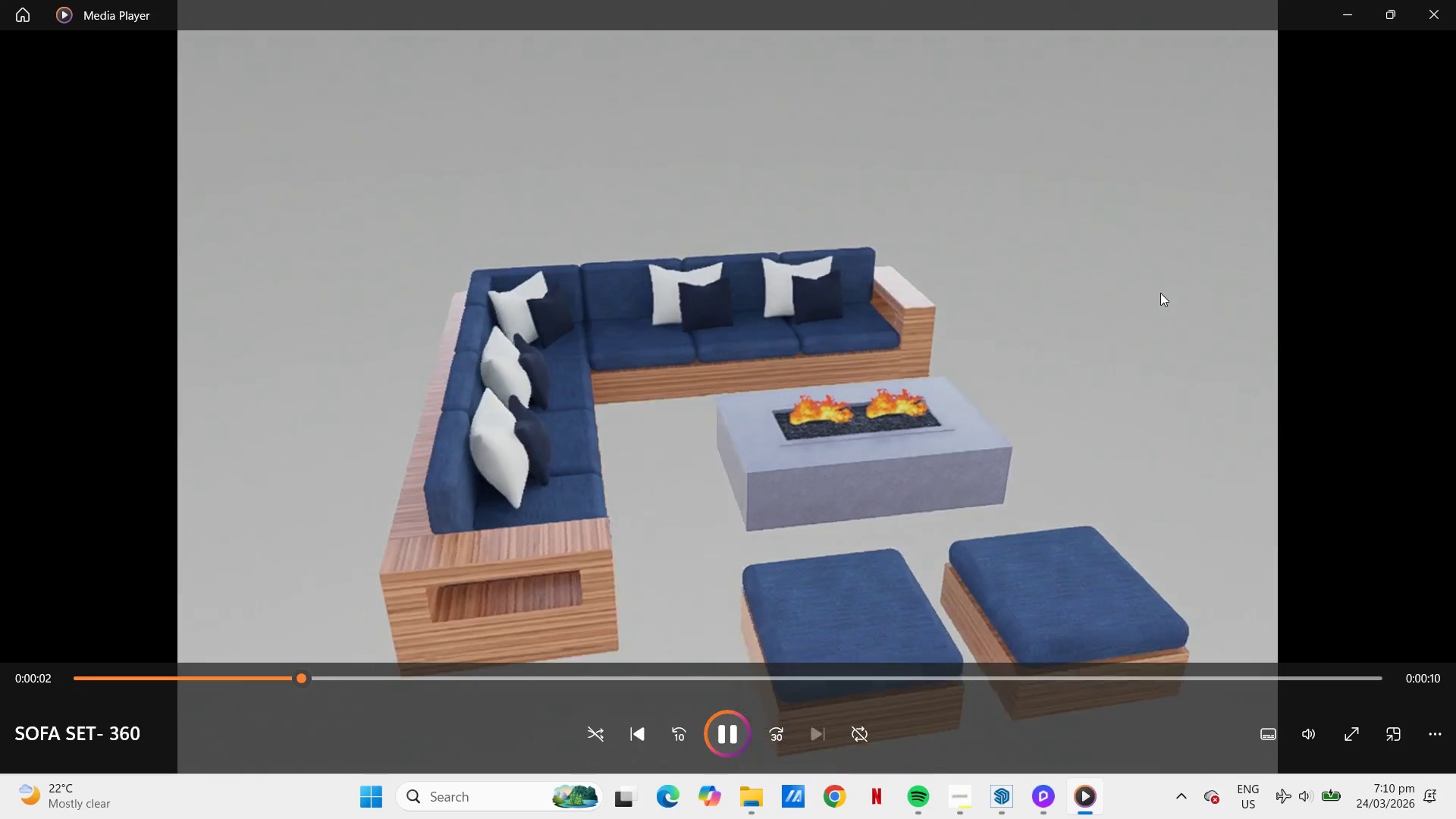 
wait(6.84)
 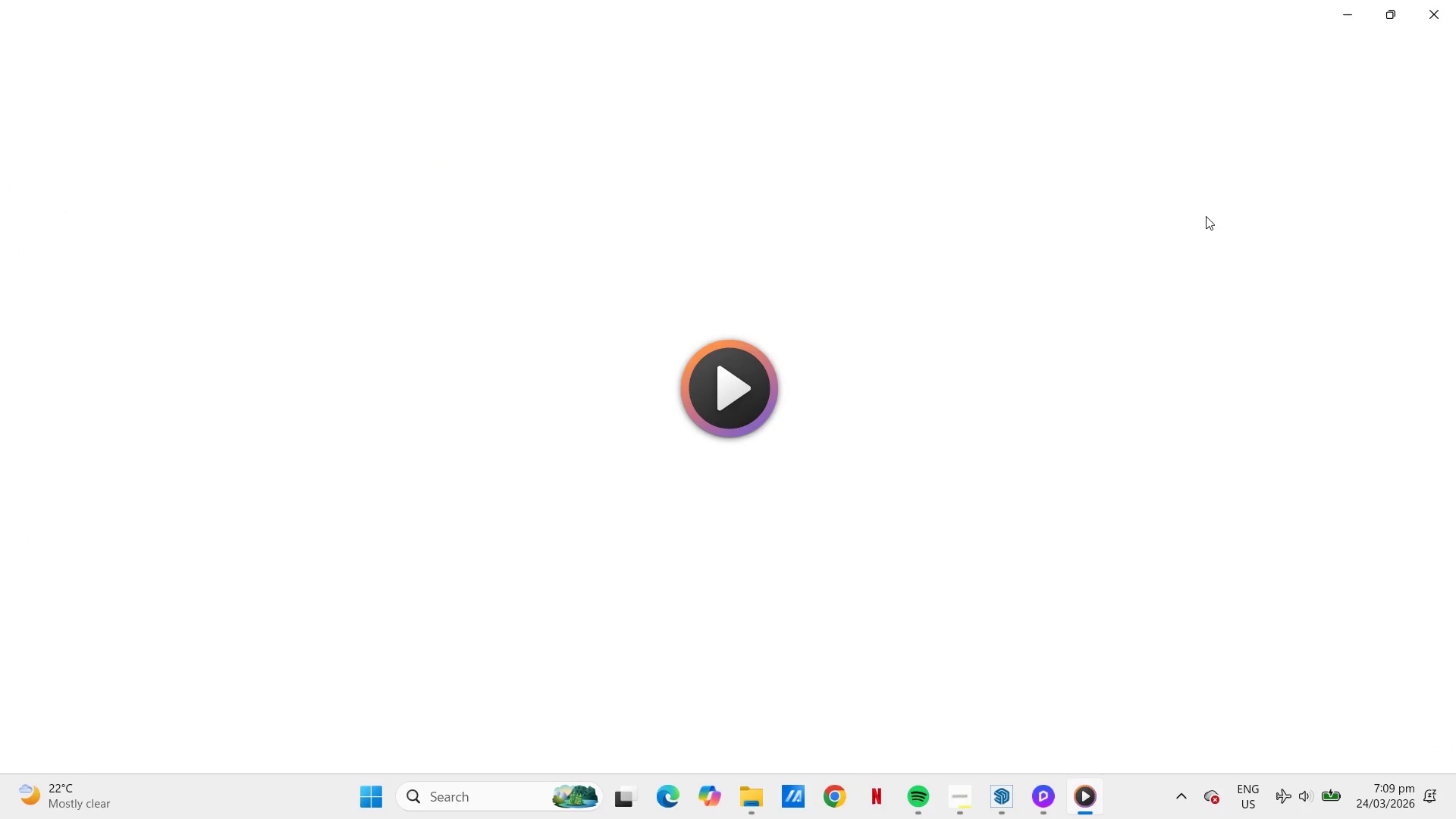 
left_click([1455, 0])
 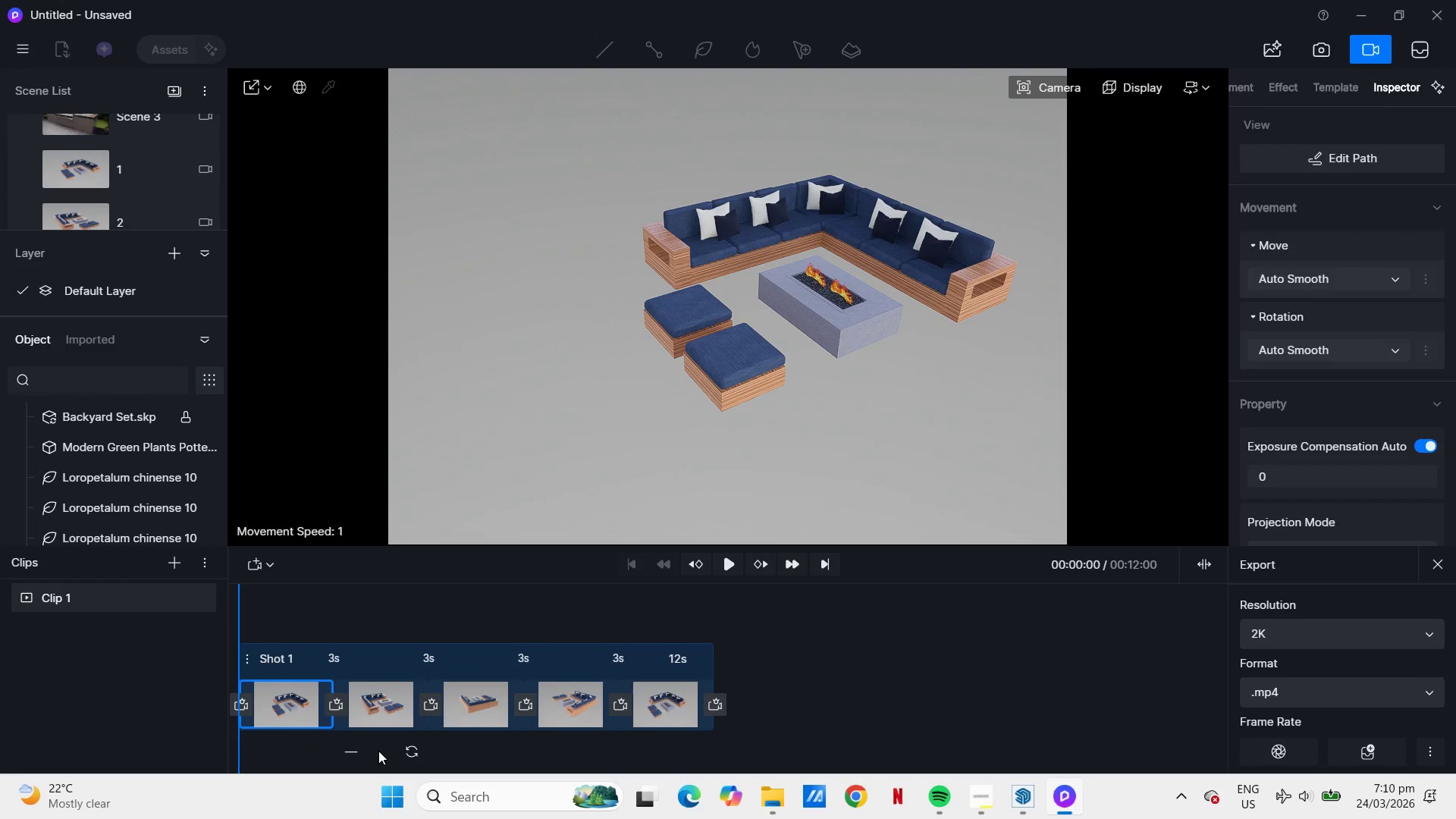 
wait(10.78)
 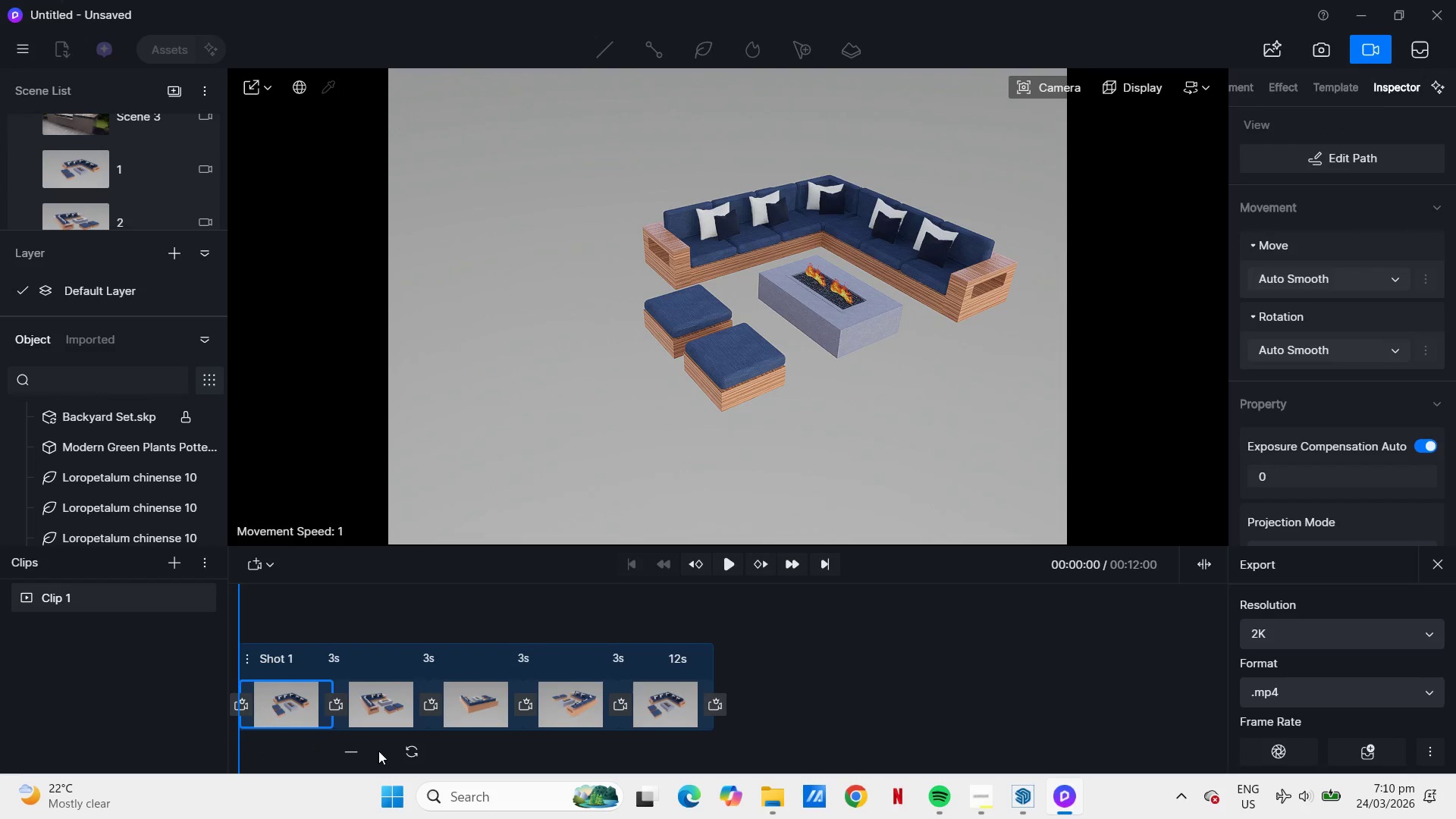 
left_click([262, 658])
 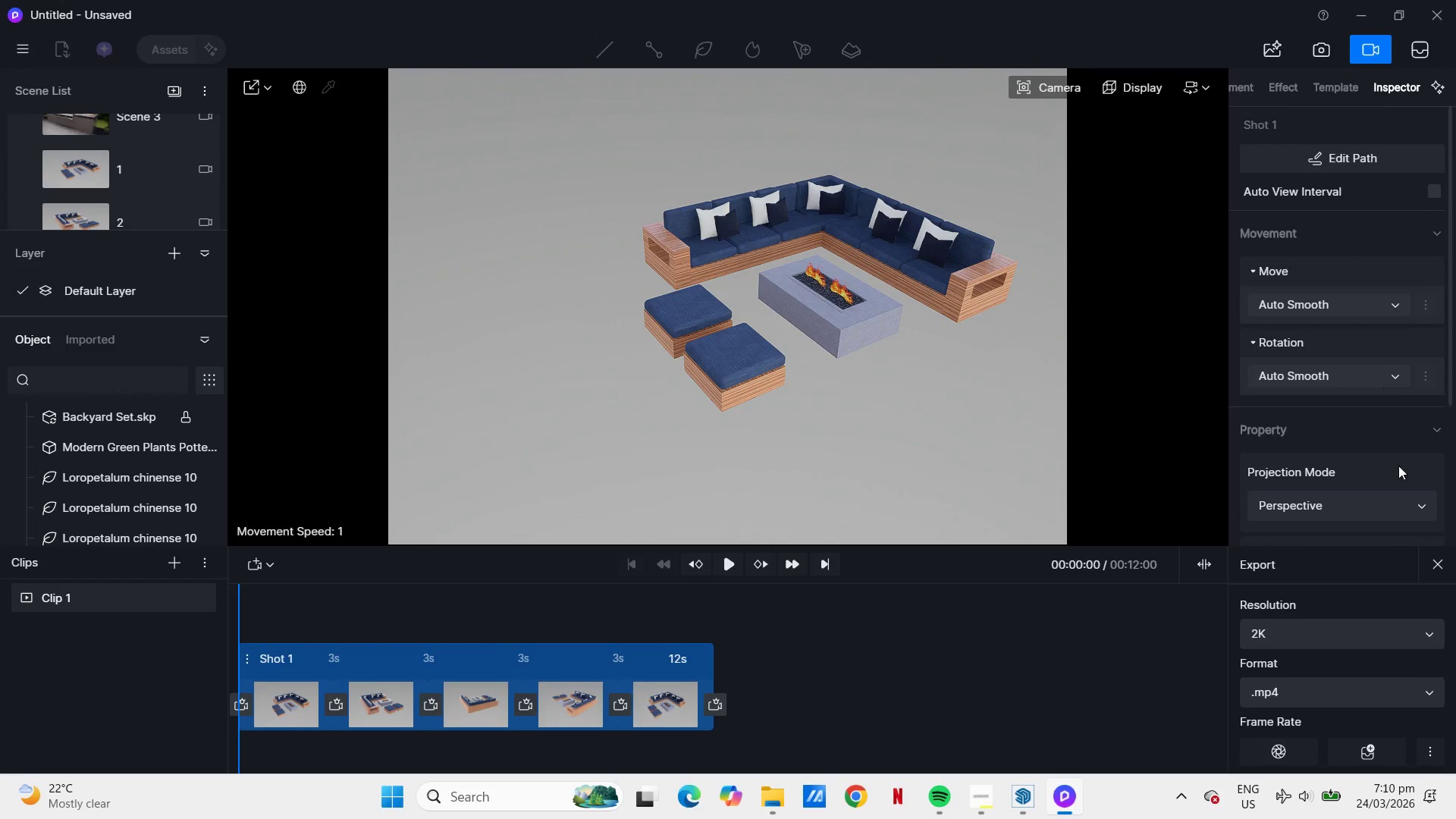 
scroll: coordinate [1357, 632], scroll_direction: down, amount: 1.0
 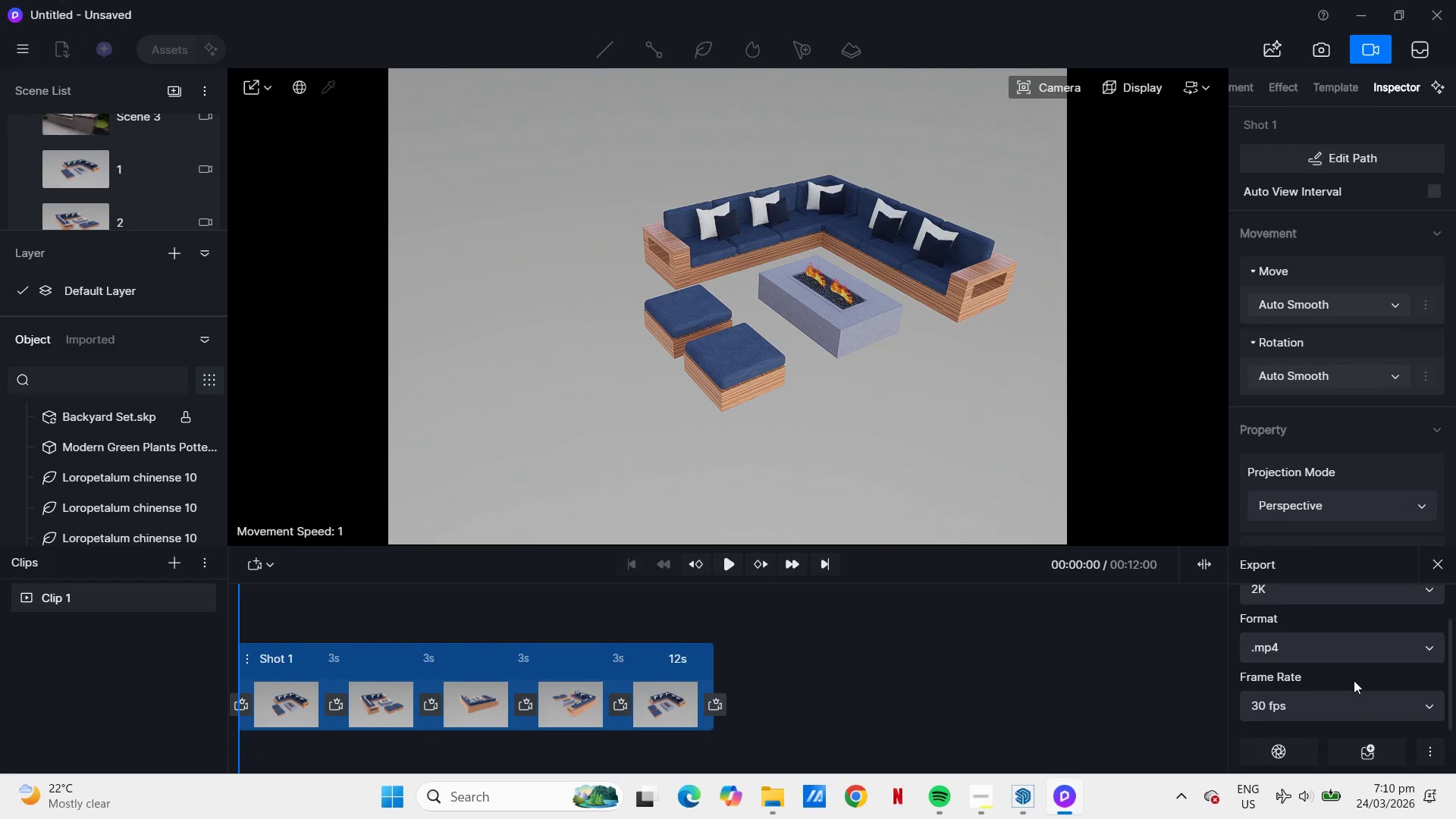 
scroll: coordinate [1354, 242], scroll_direction: up, amount: 7.0
 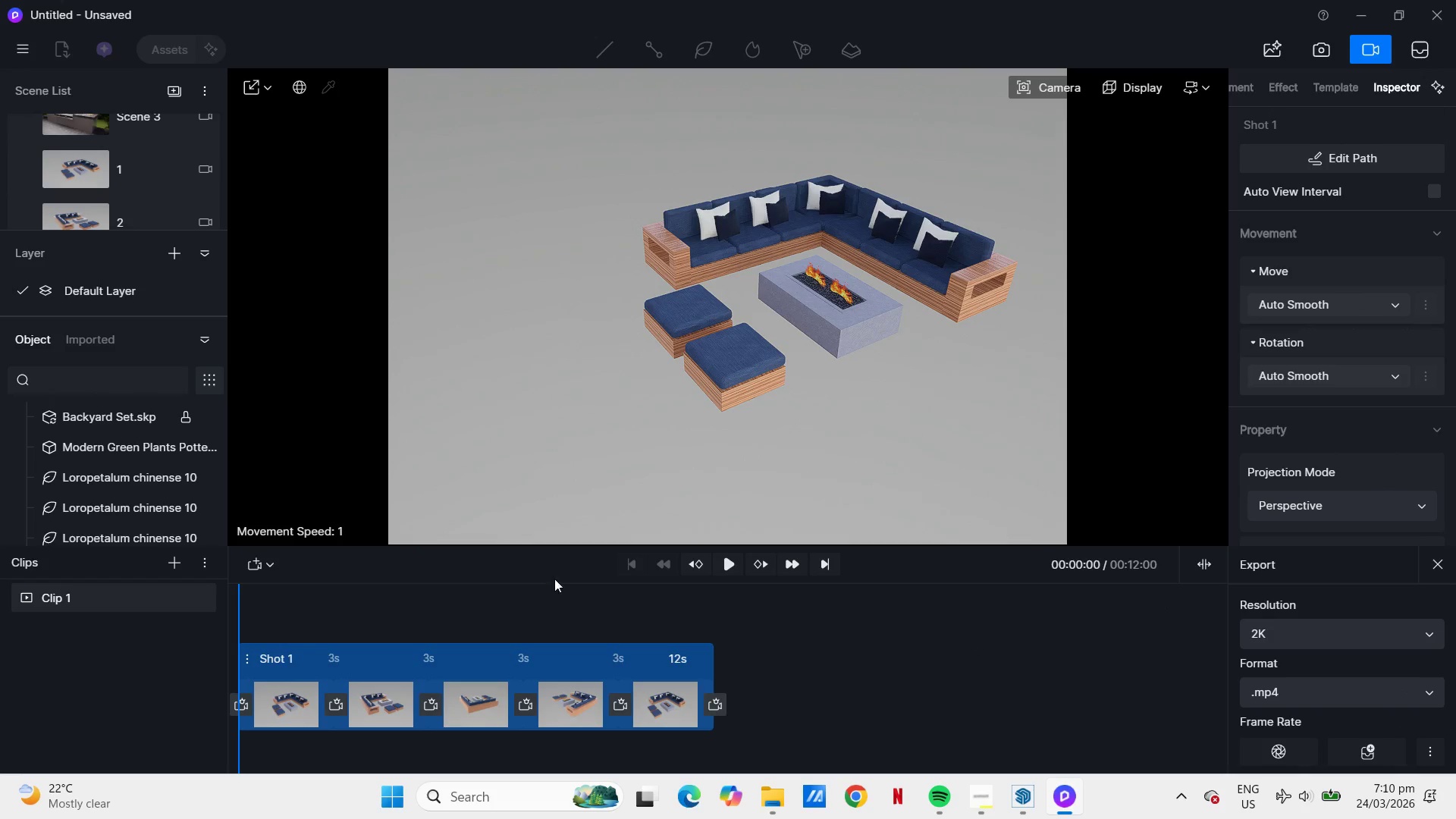 
wait(5.01)
 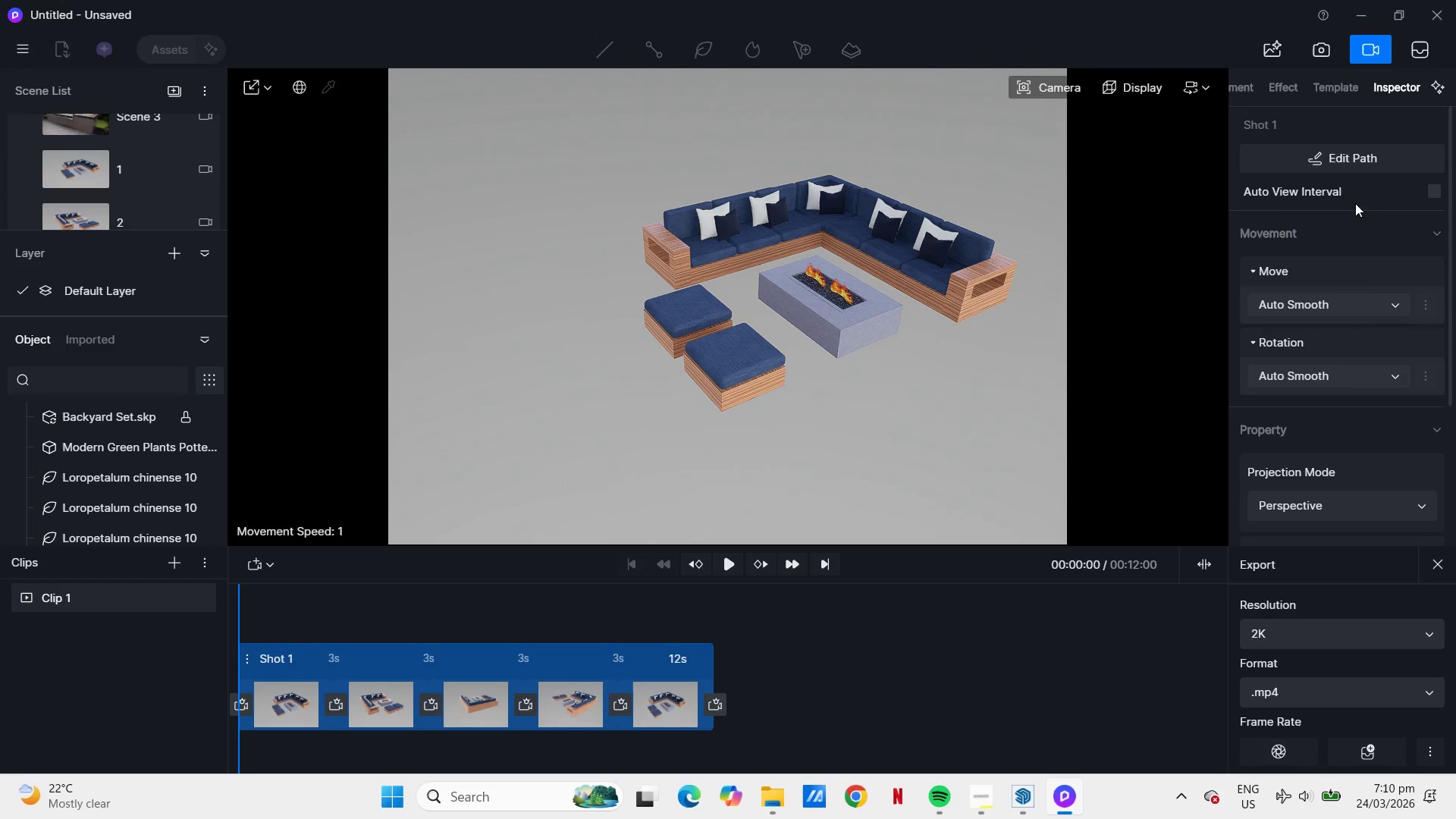 
left_click([1291, 754])
 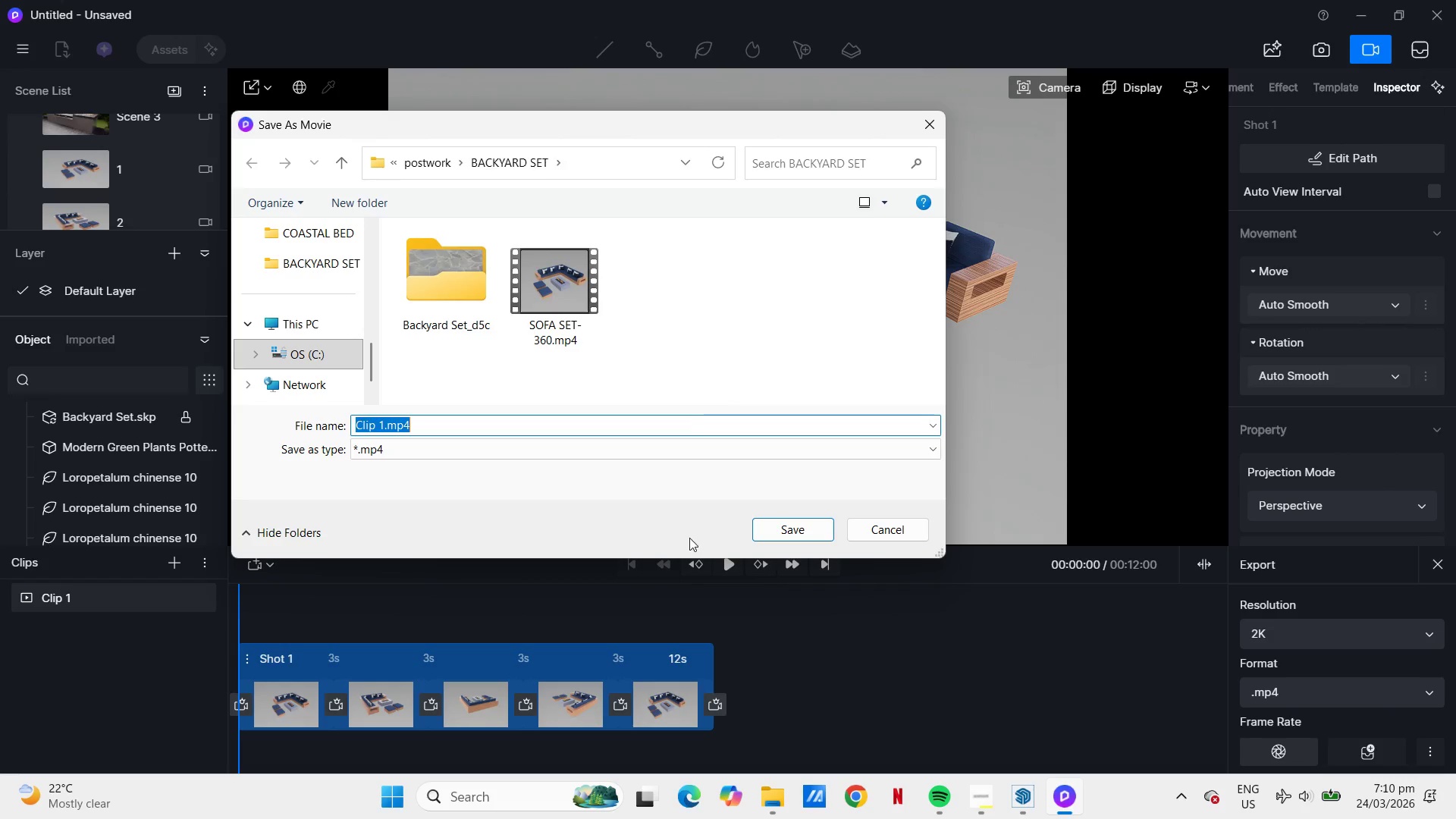 
left_click([577, 284])
 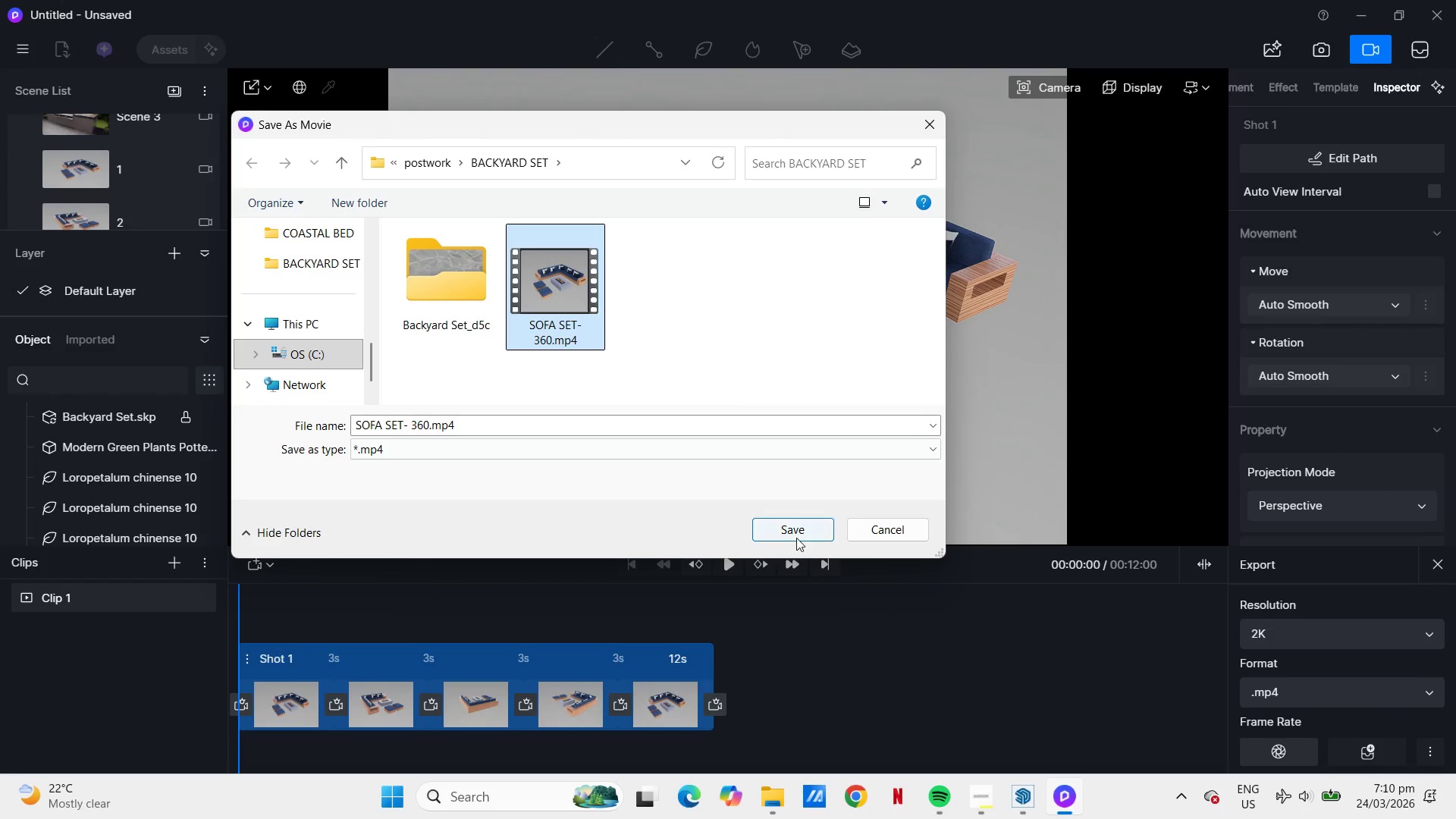 
left_click([795, 535])
 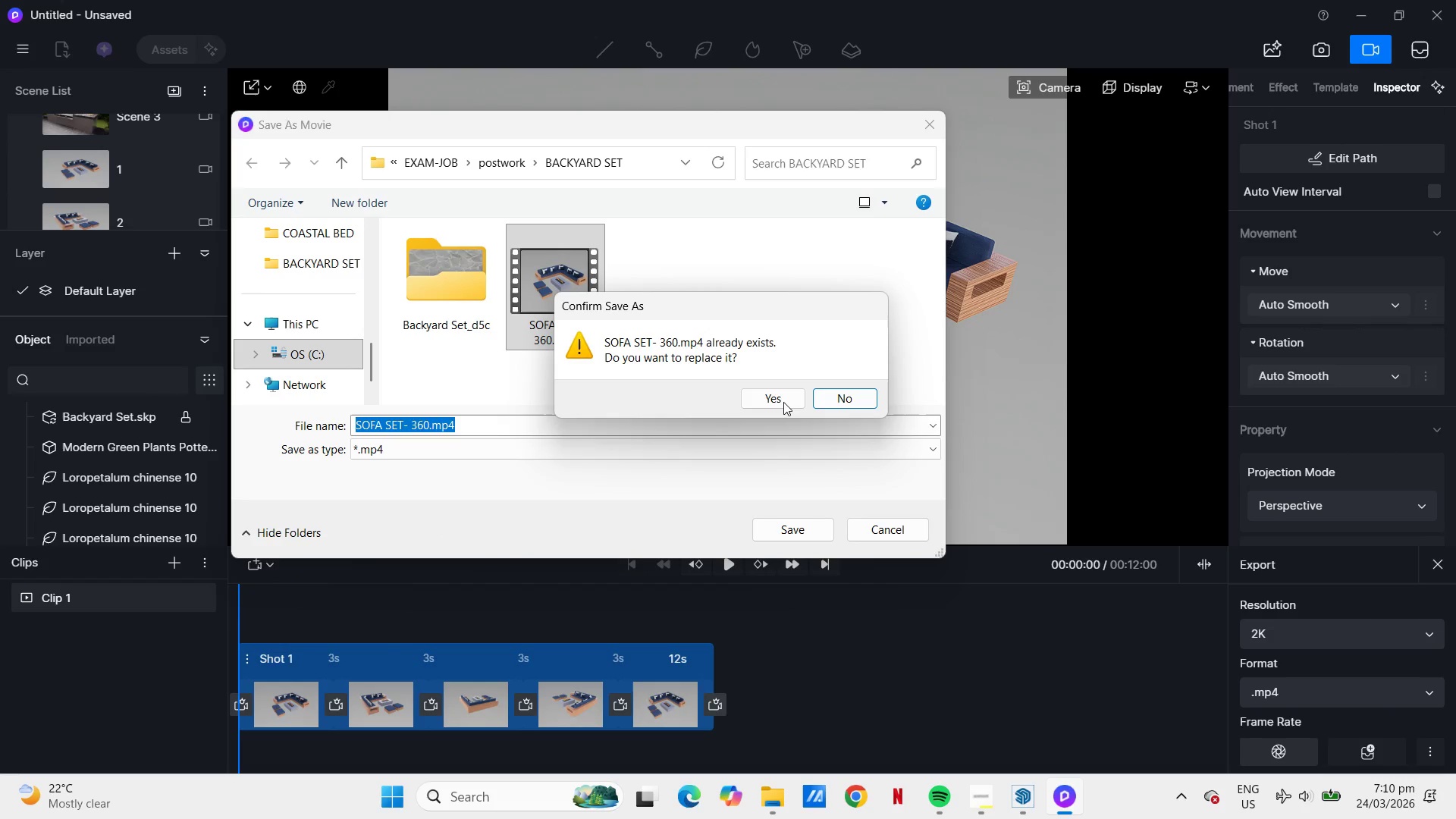 
left_click([783, 402])
 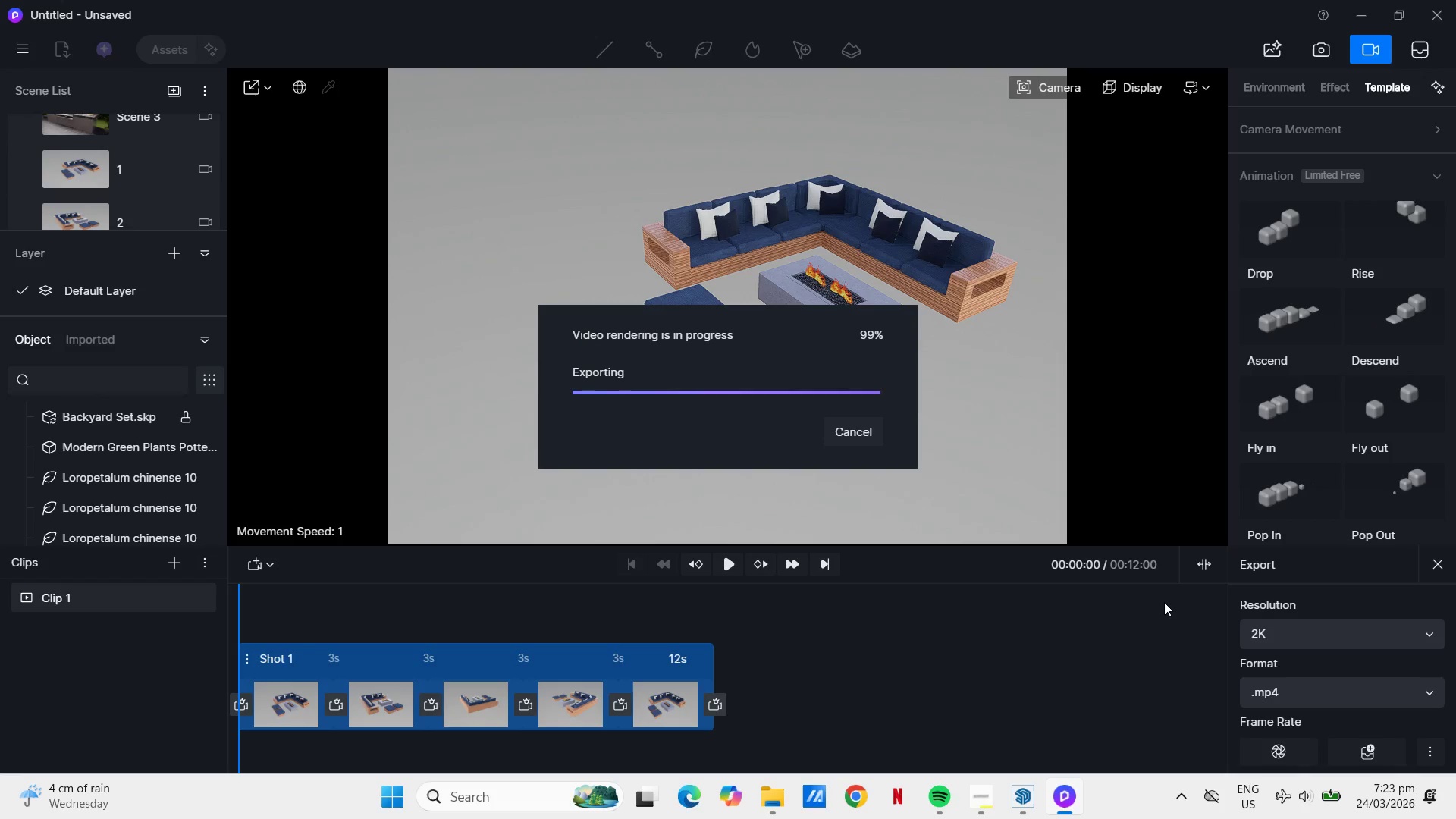 
wait(777.72)
 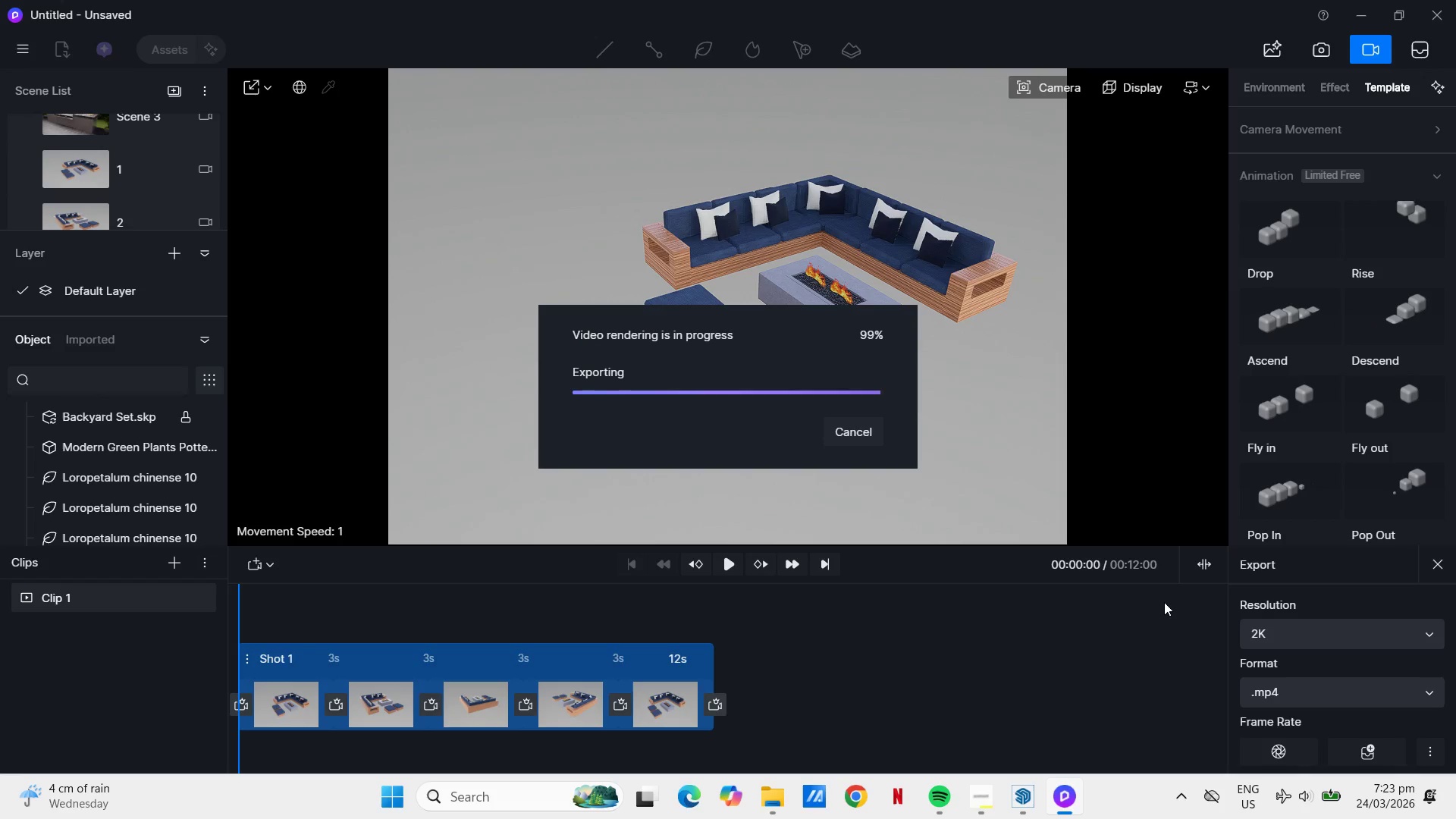 
mouse_move([1040, 795])
 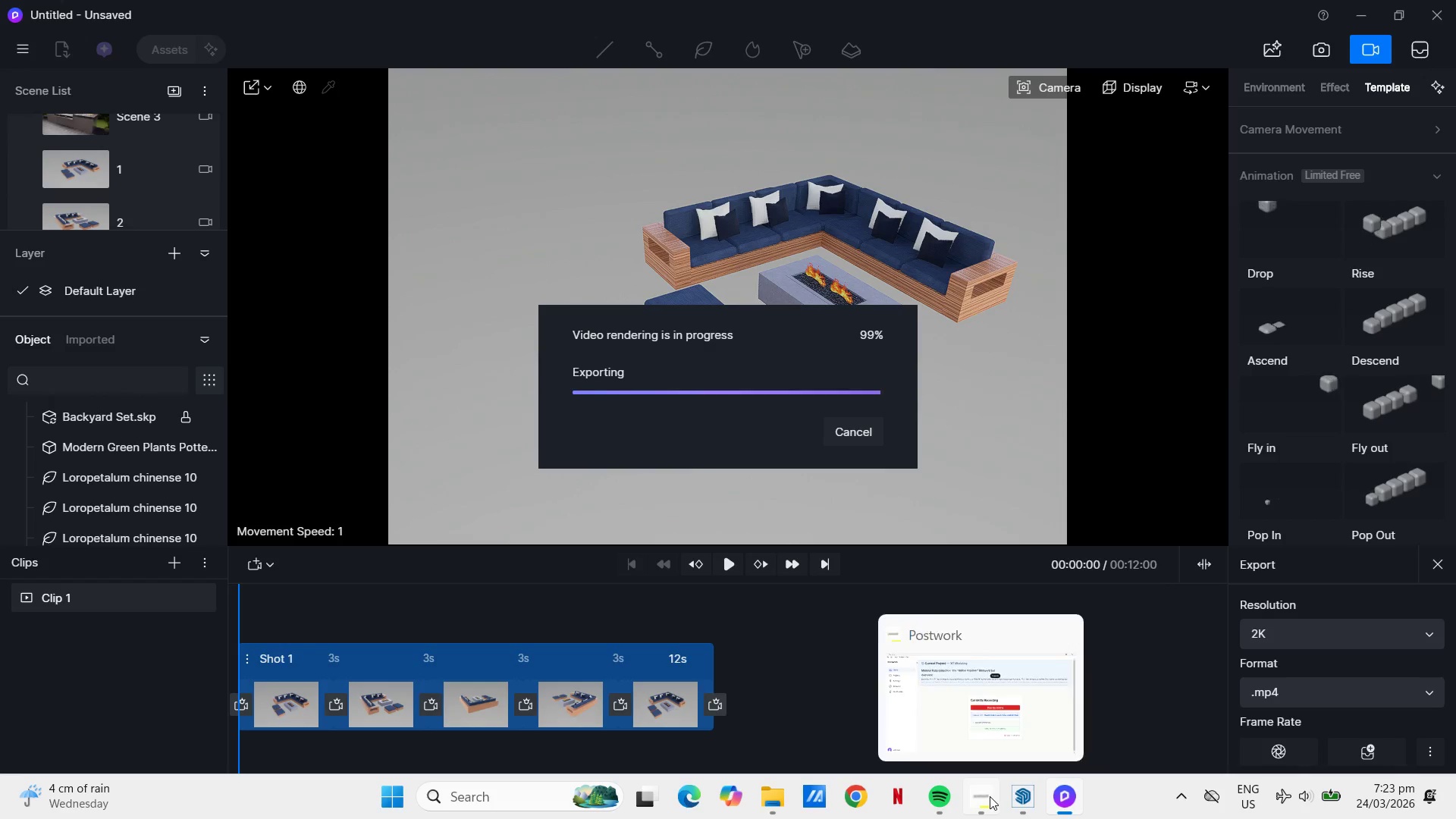 
left_click([990, 796])